 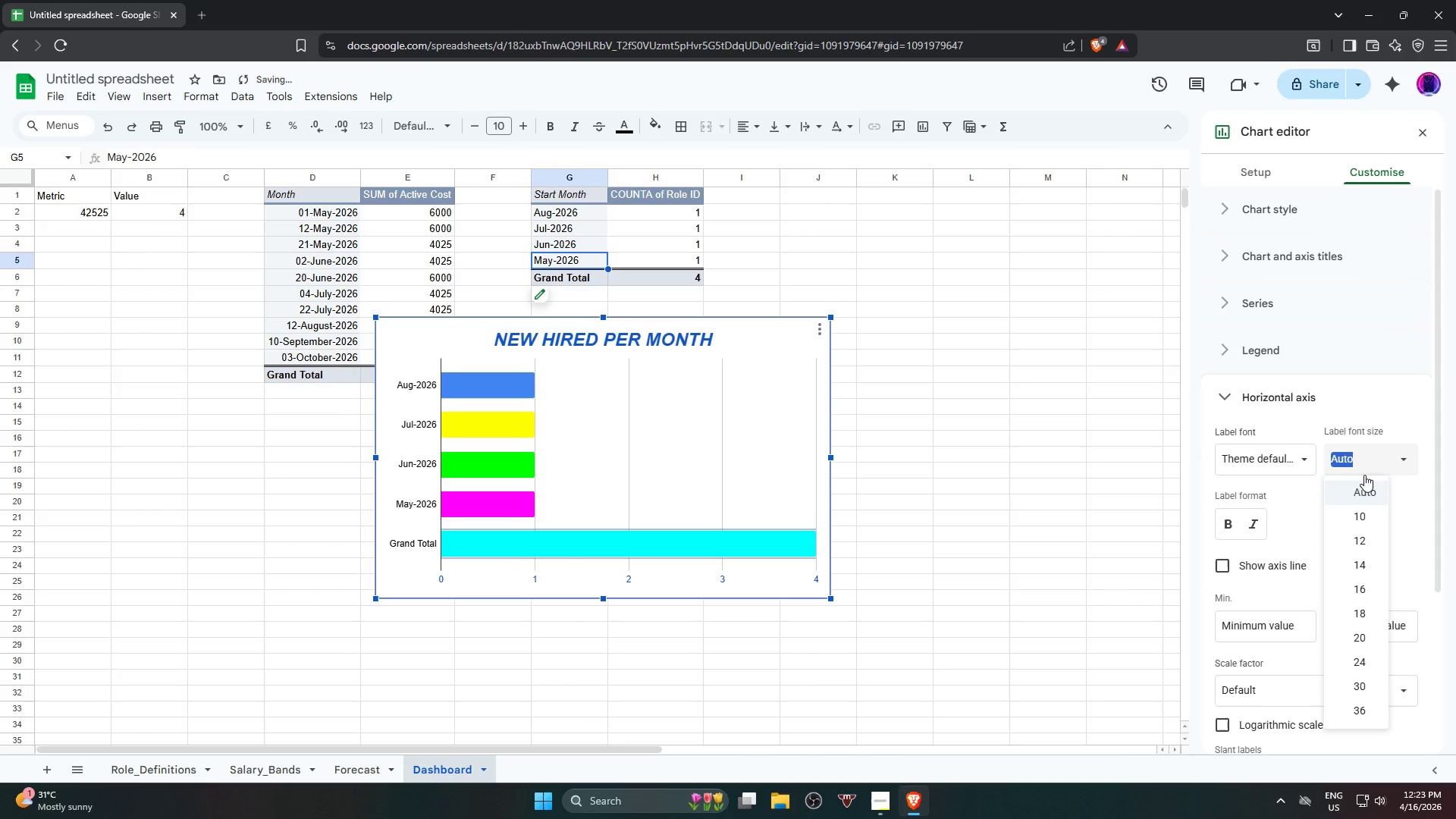 
left_click([1370, 556])
 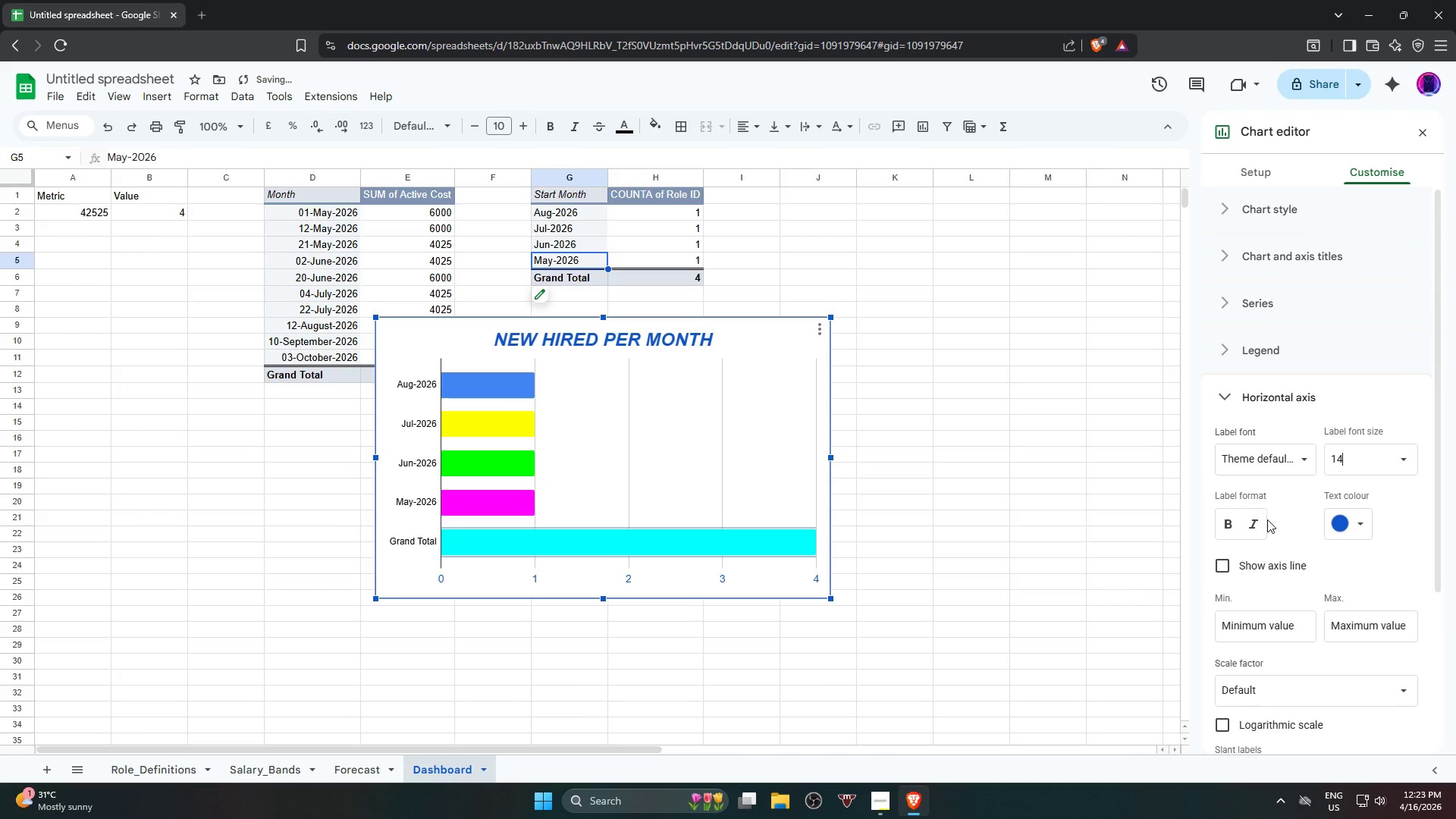 
left_click([1261, 521])
 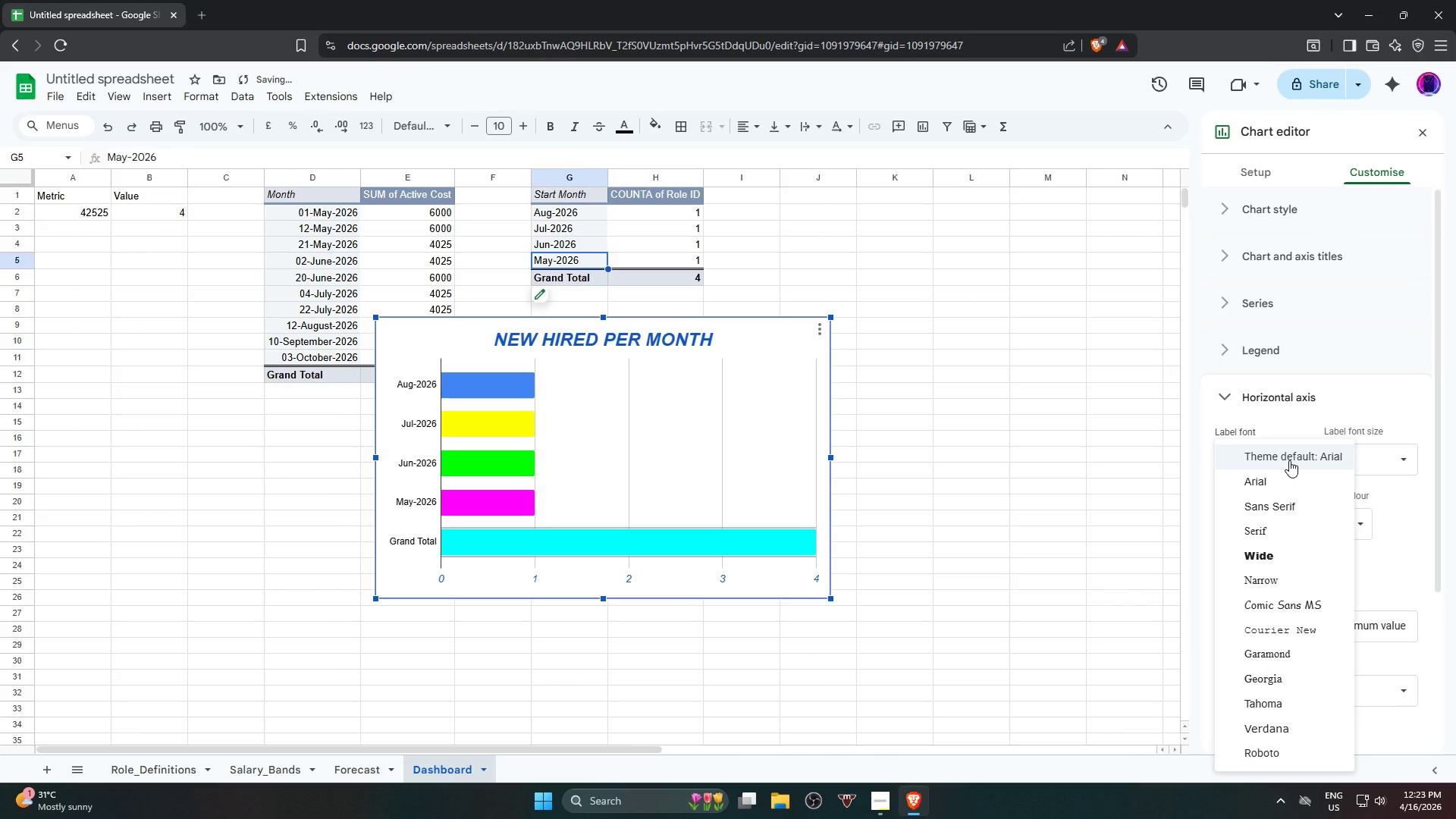 
left_click([1287, 483])
 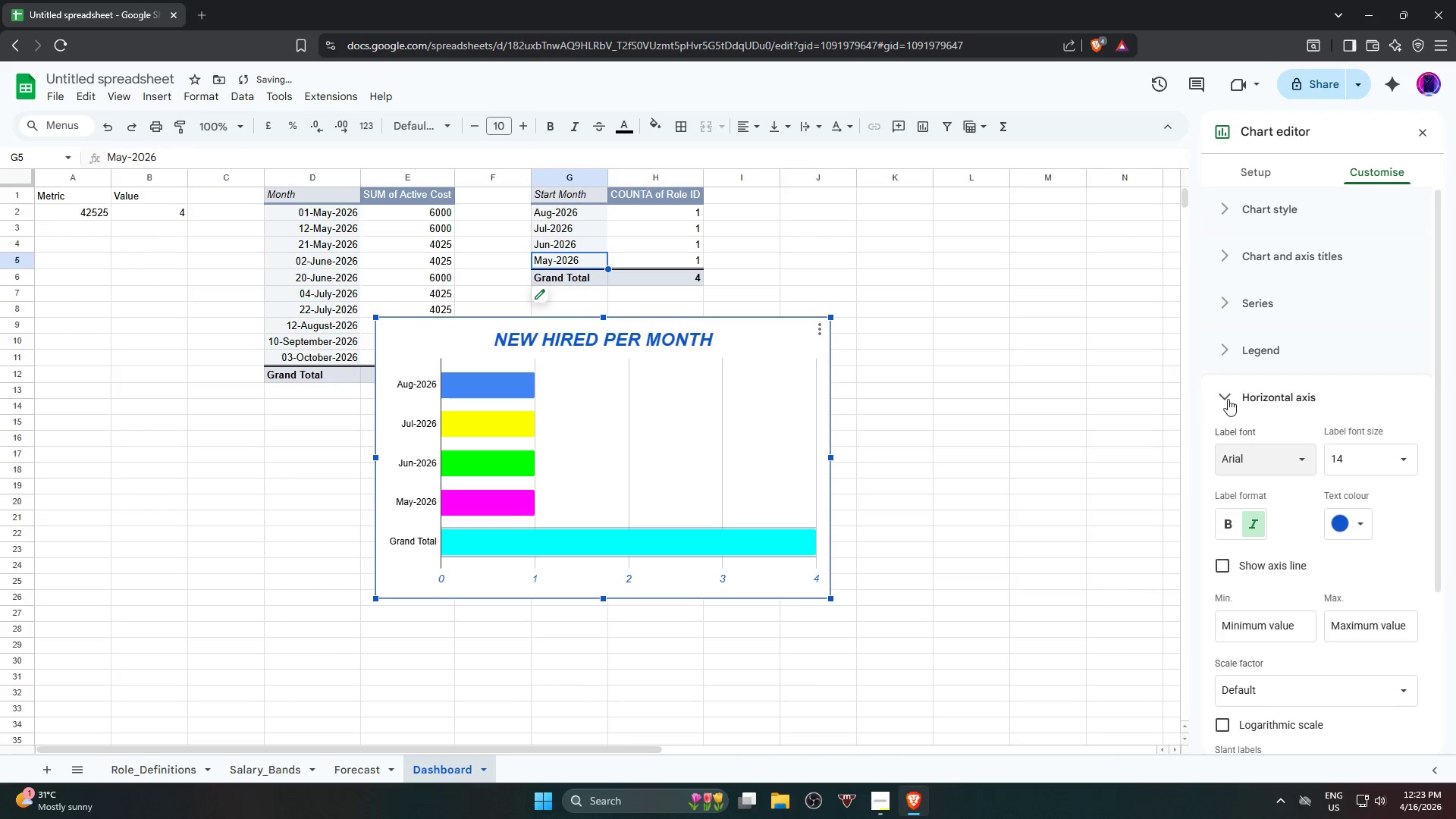 
left_click_drag(start_coordinate=[1222, 393], to_coordinate=[1225, 396])
 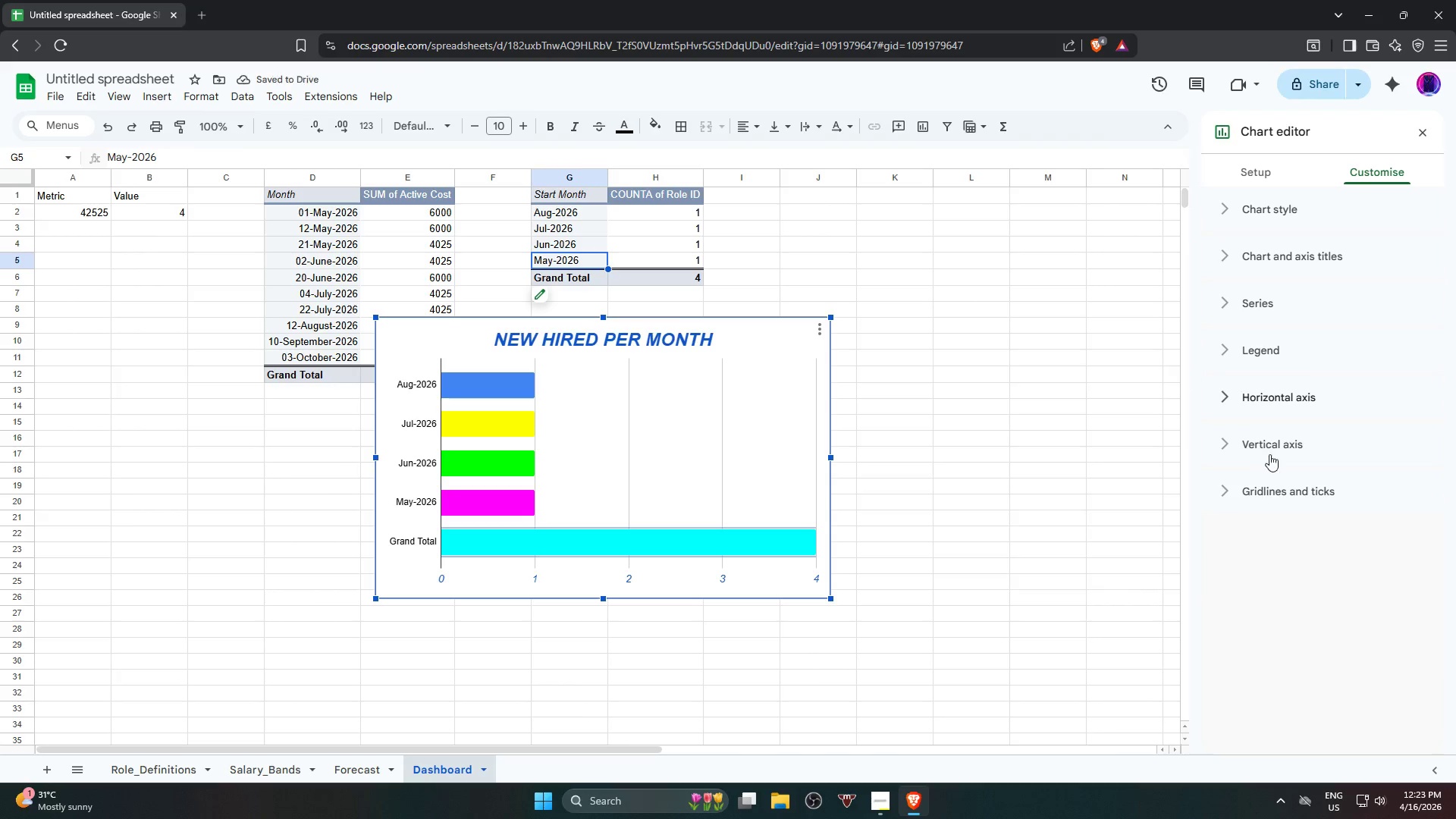 
left_click([1272, 446])
 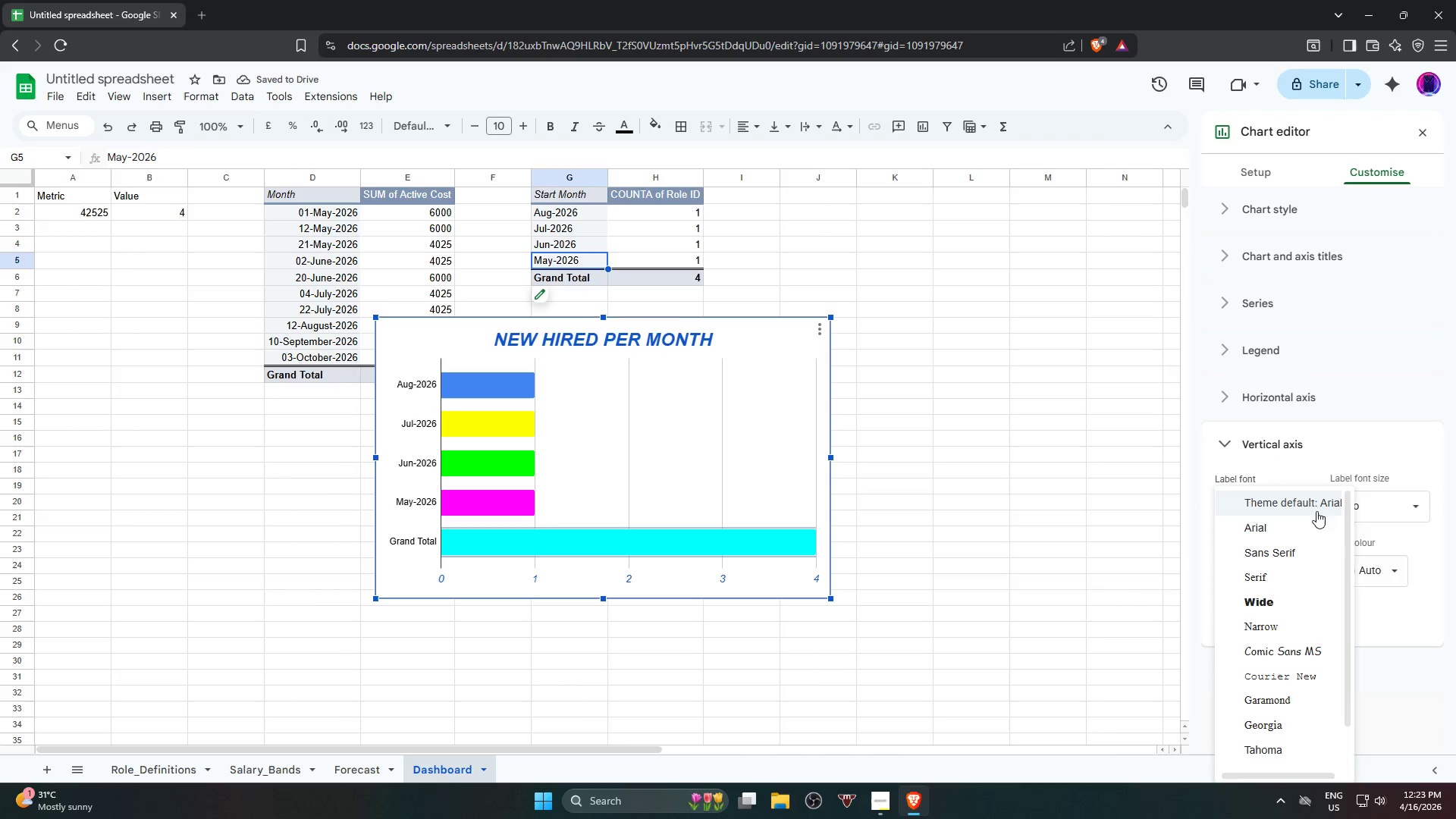 
left_click([1312, 522])
 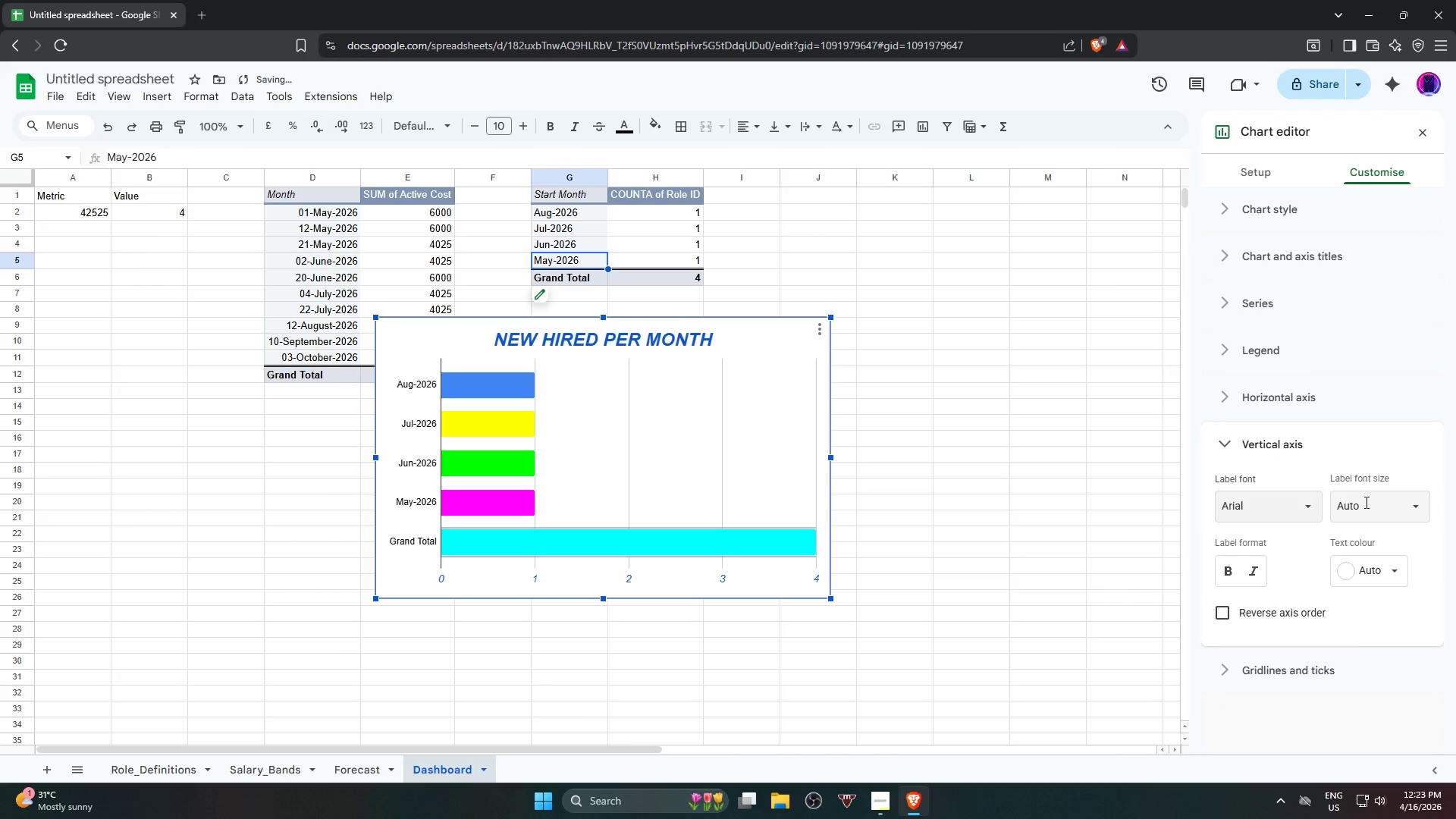 
left_click([1366, 502])
 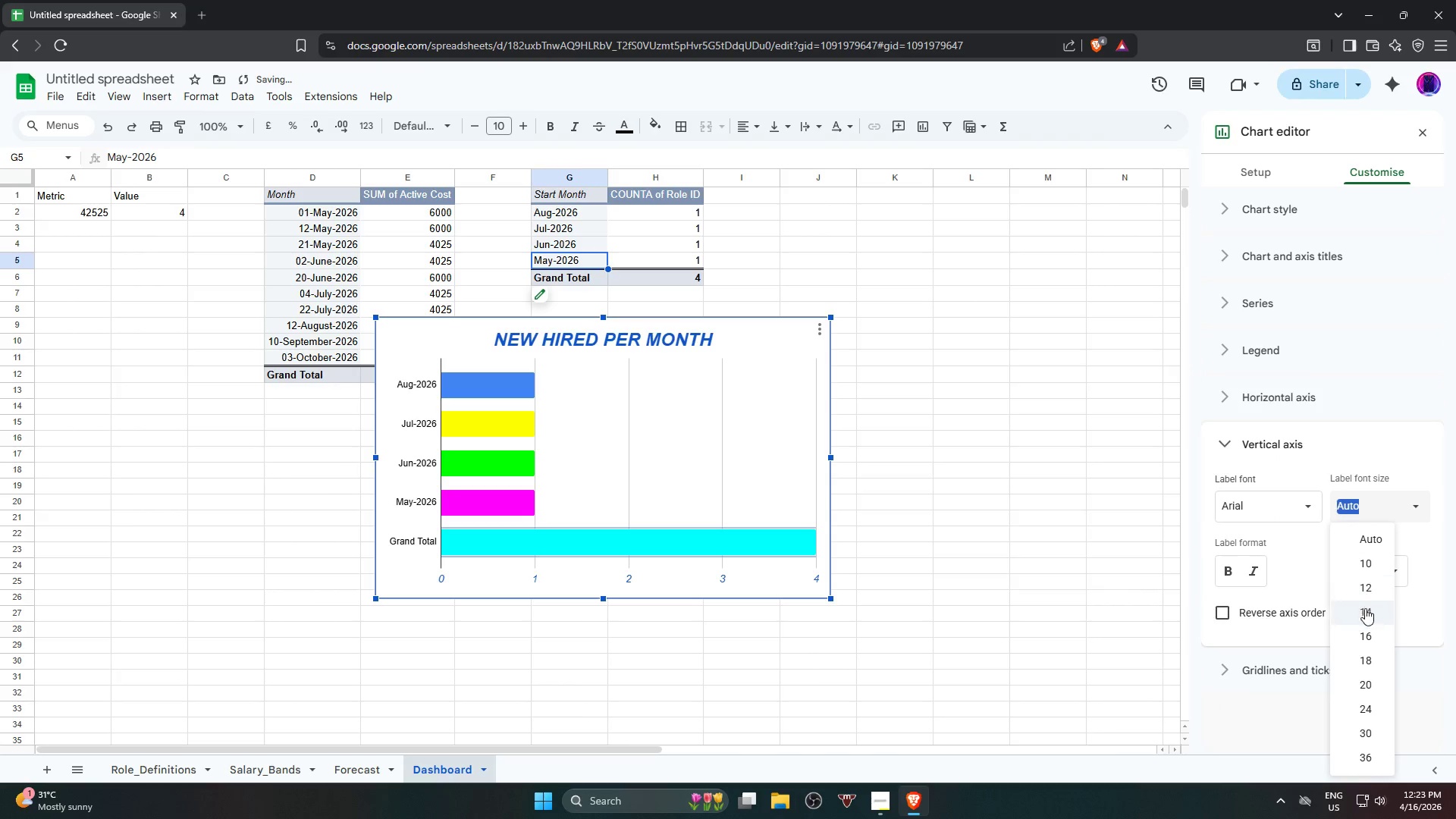 
left_click([1365, 607])
 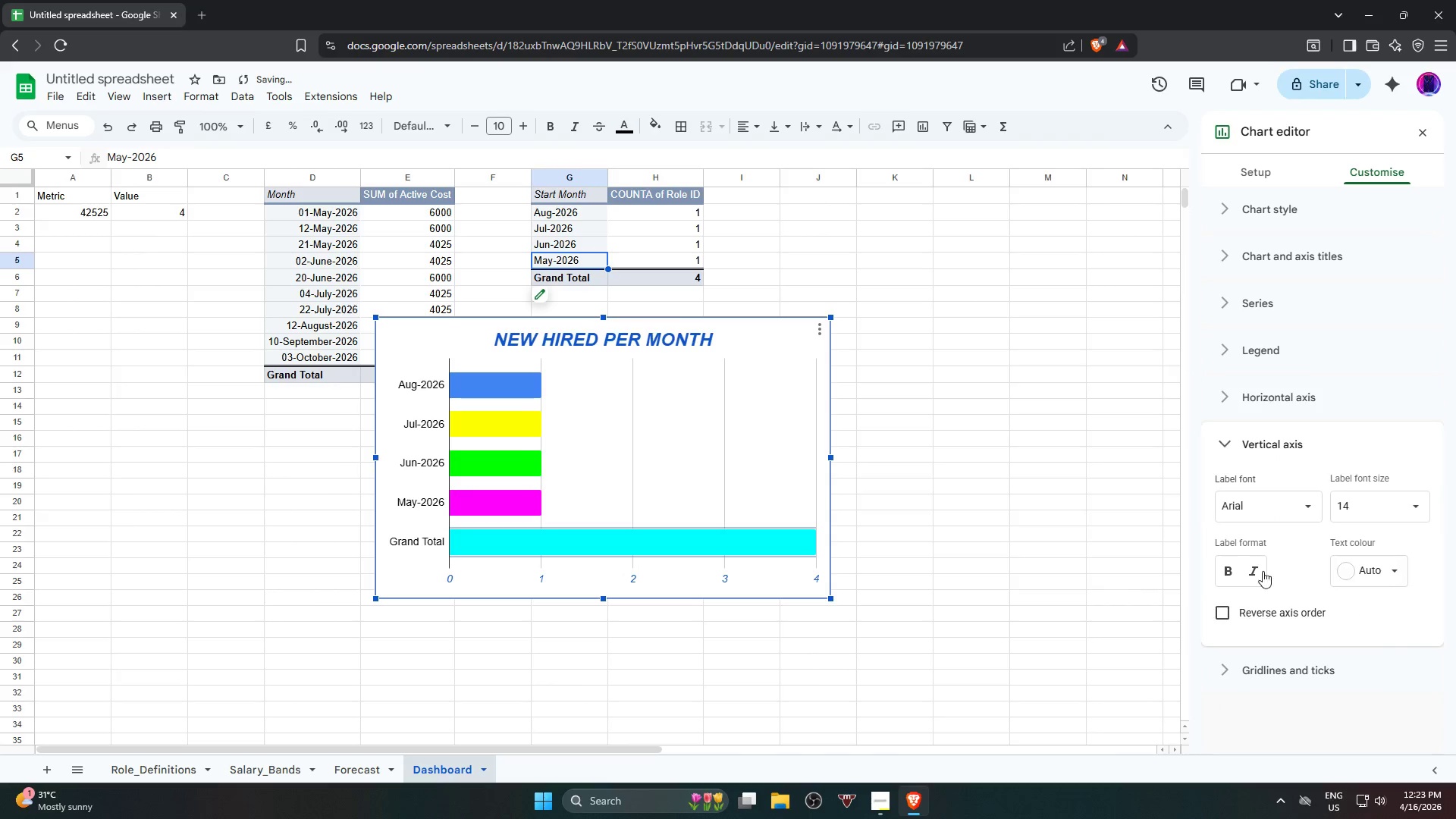 
left_click([1257, 566])
 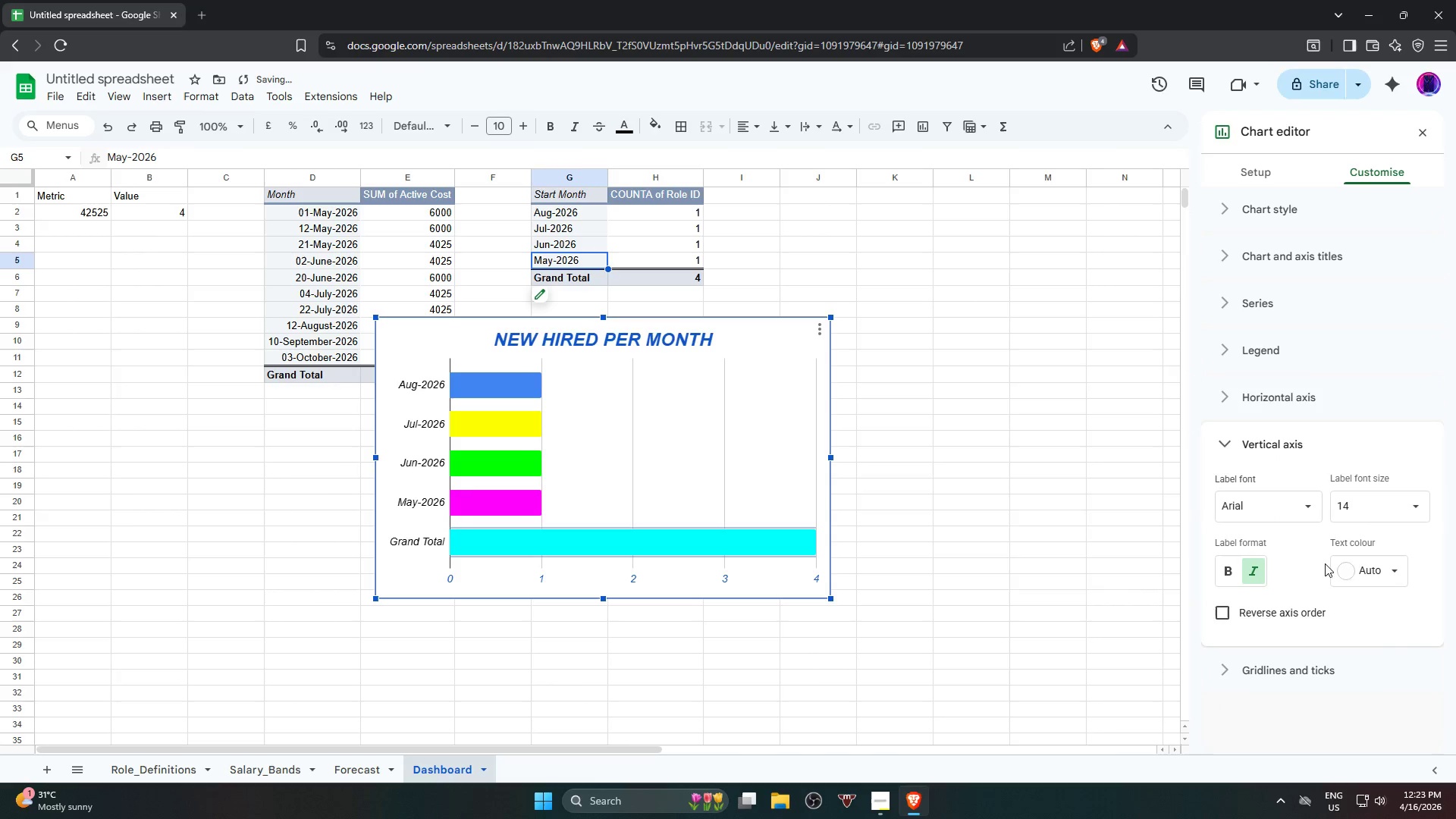 
left_click([1364, 566])
 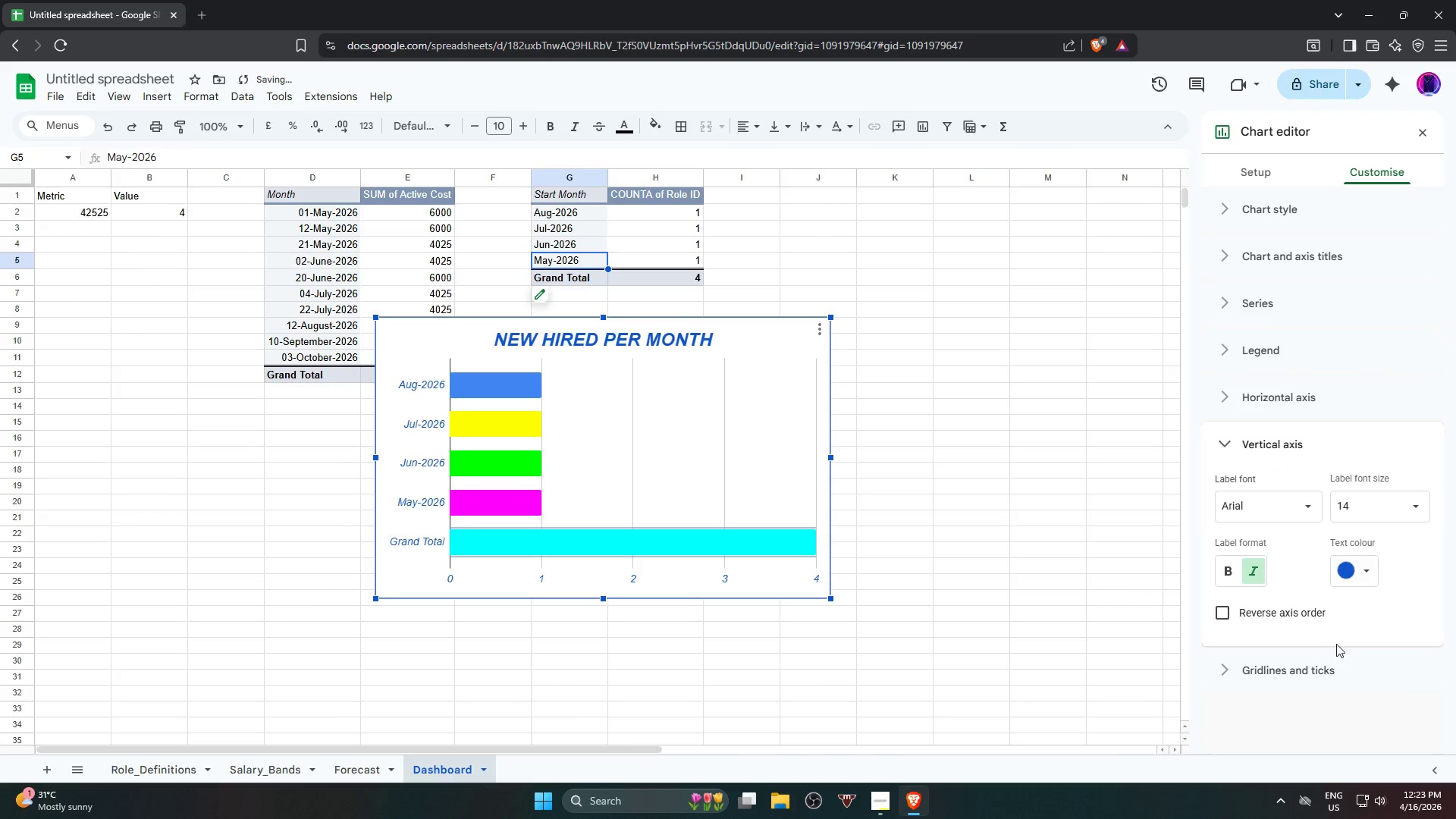 
left_click([1147, 659])
 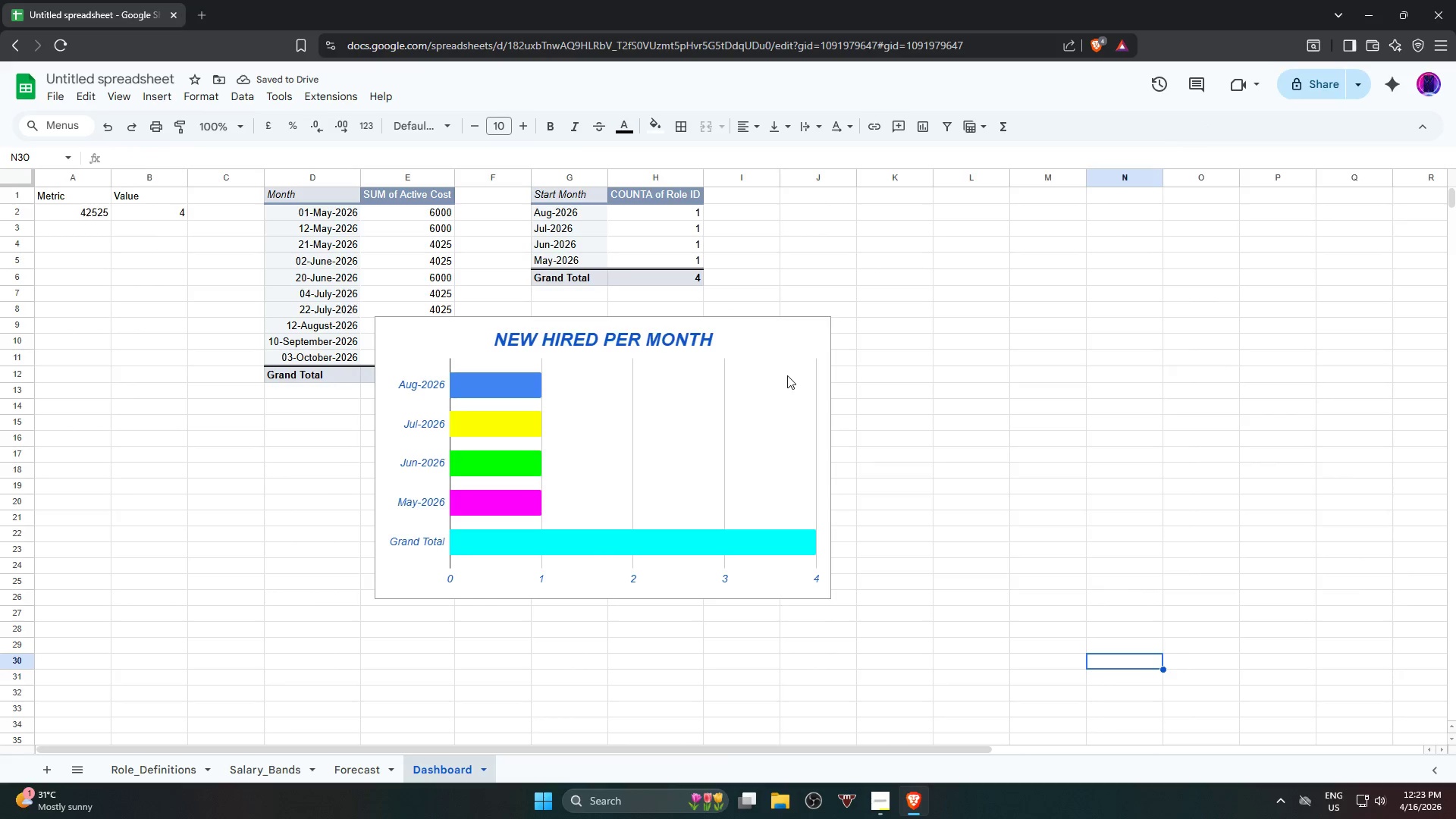 
left_click([791, 354])
 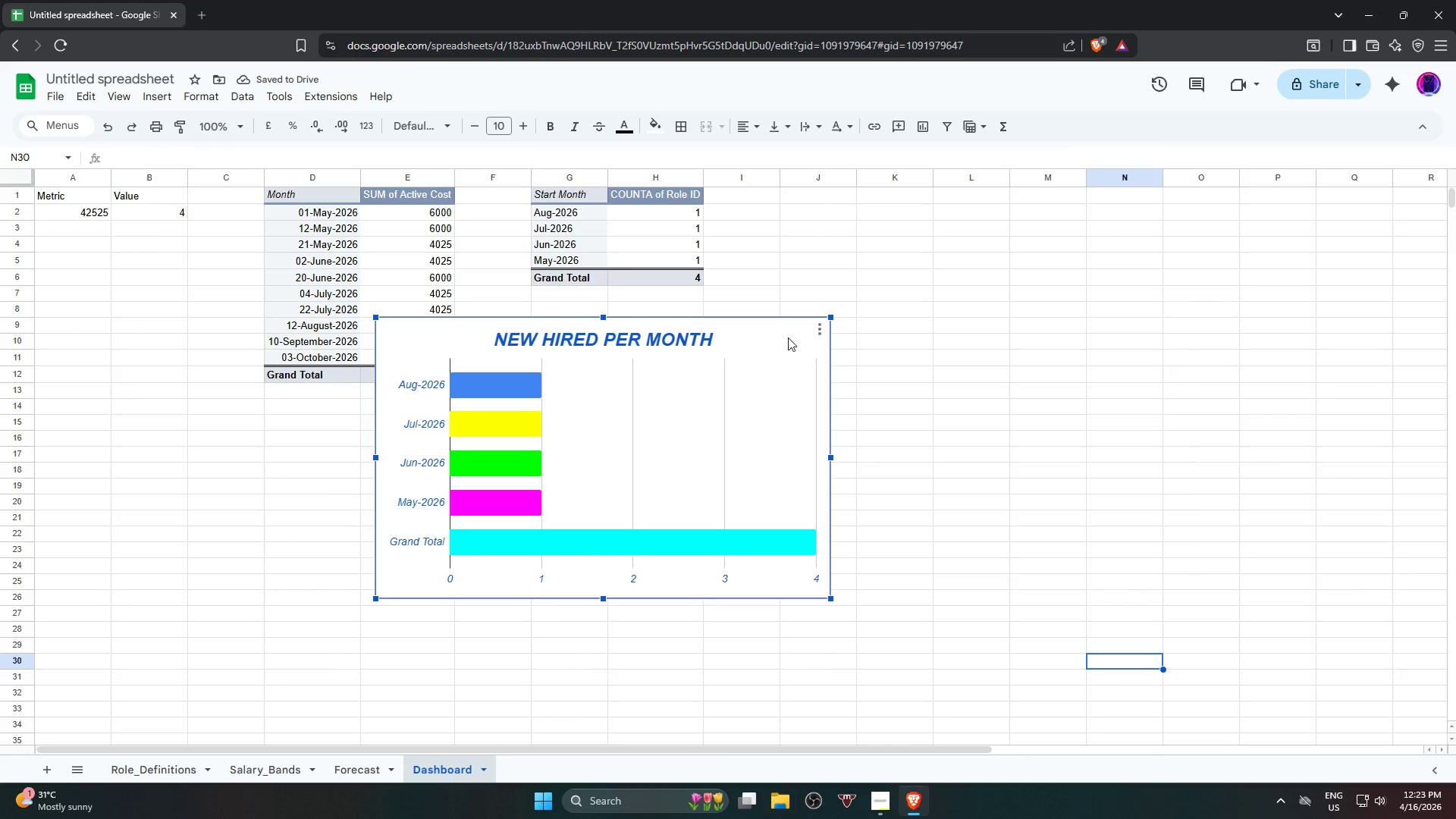 
left_click_drag(start_coordinate=[788, 337], to_coordinate=[949, 320])
 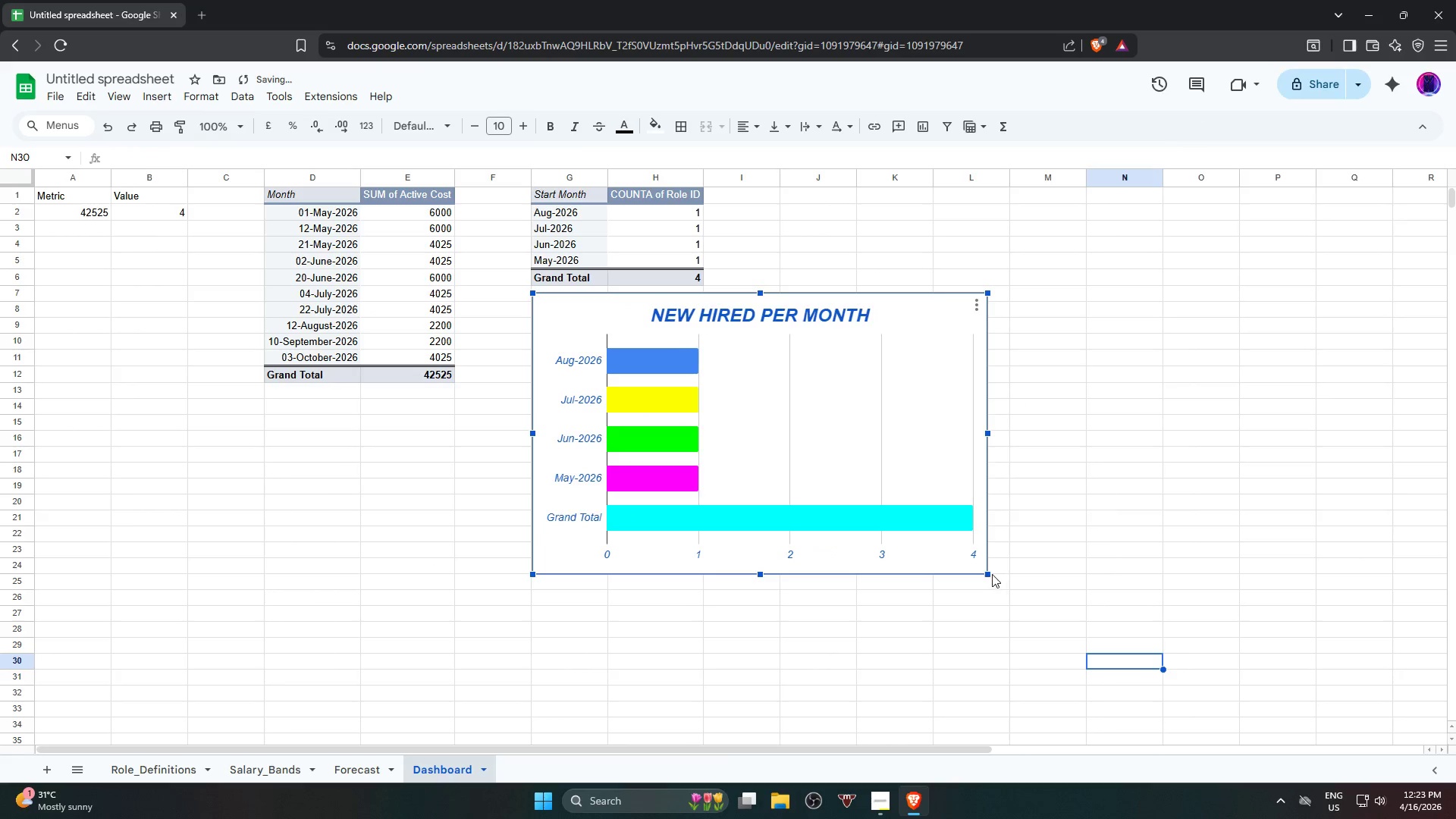 
left_click_drag(start_coordinate=[987, 570], to_coordinate=[788, 504])
 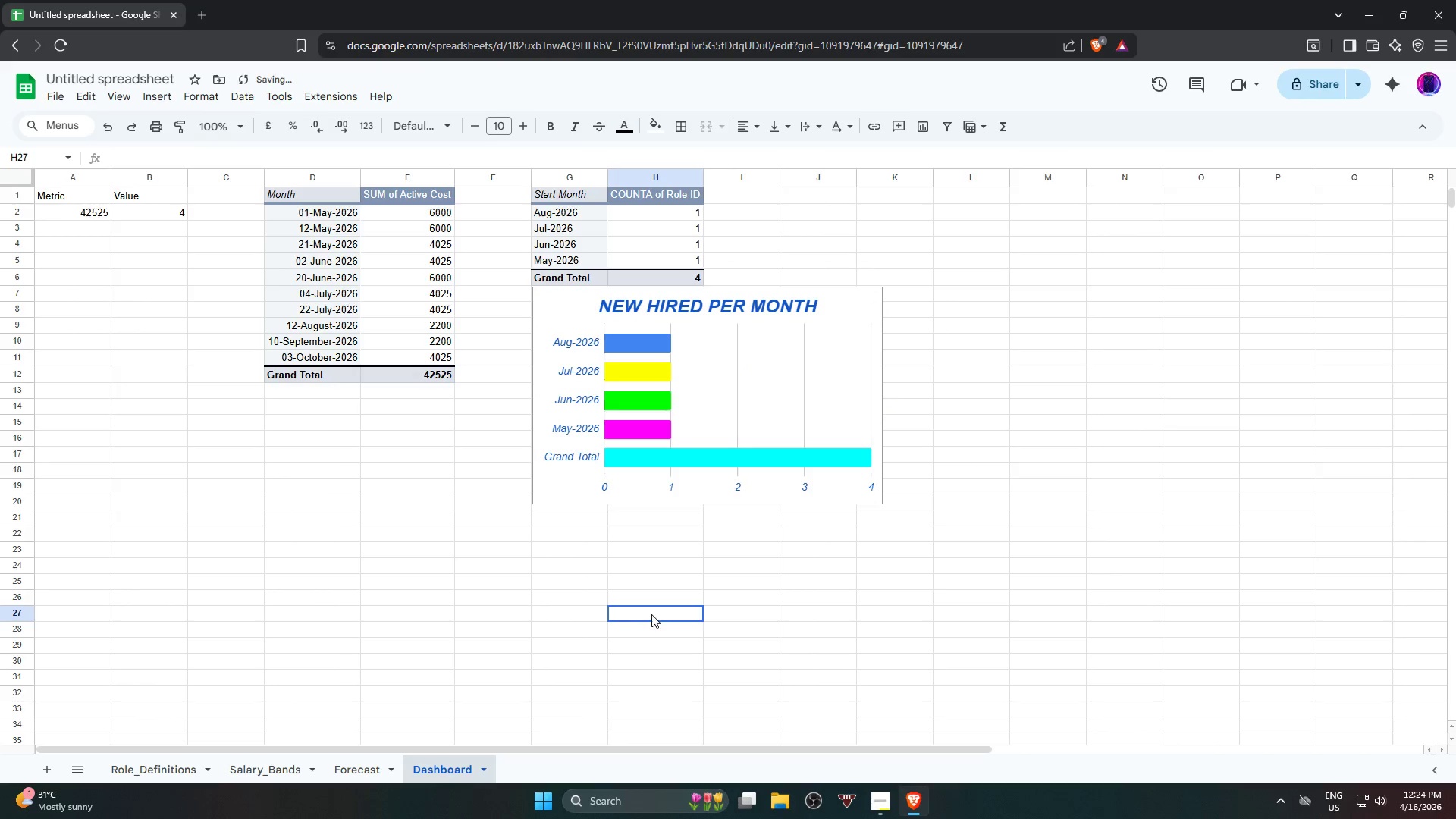 
left_click([429, 340])
 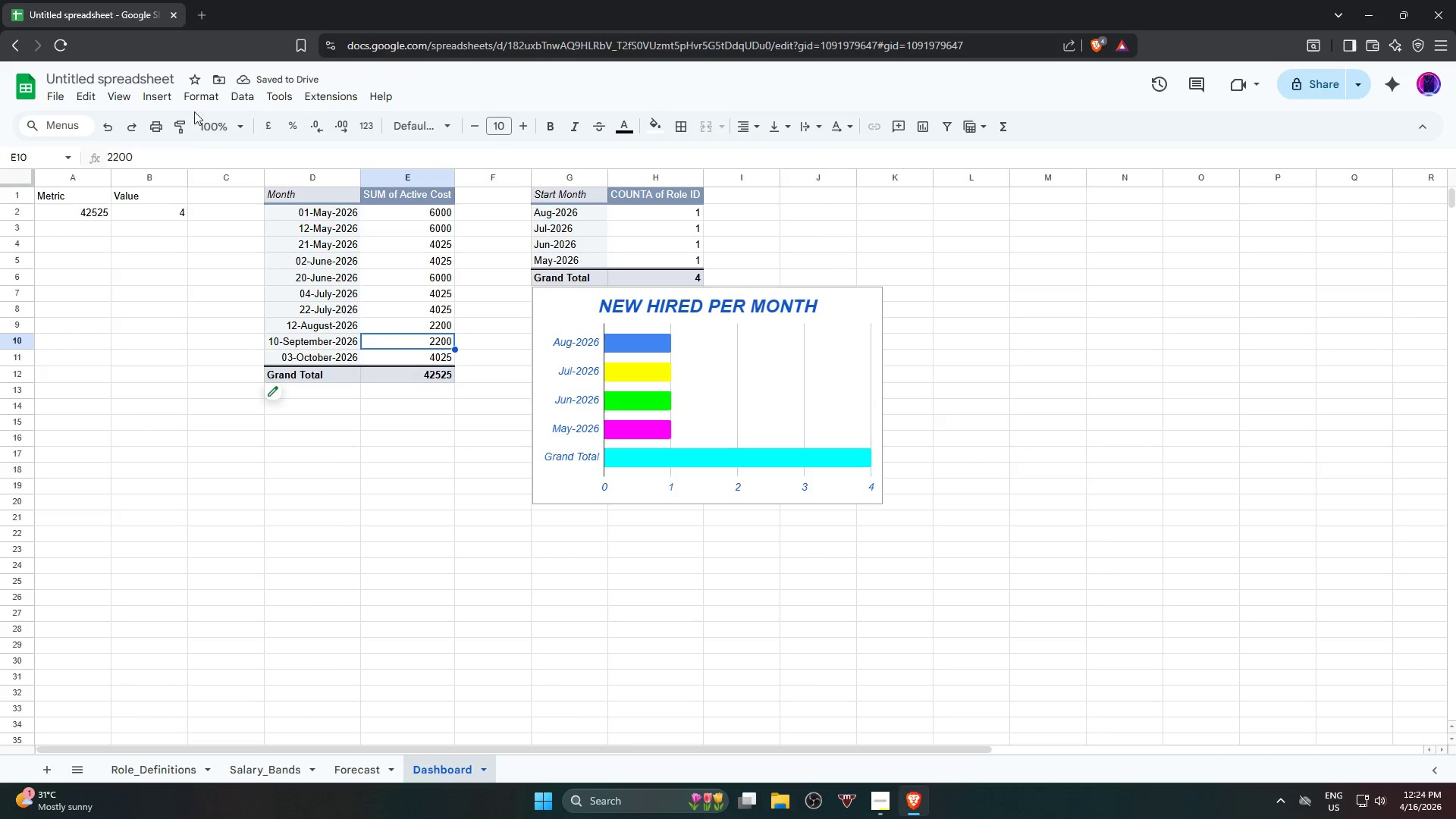 
left_click([145, 90])
 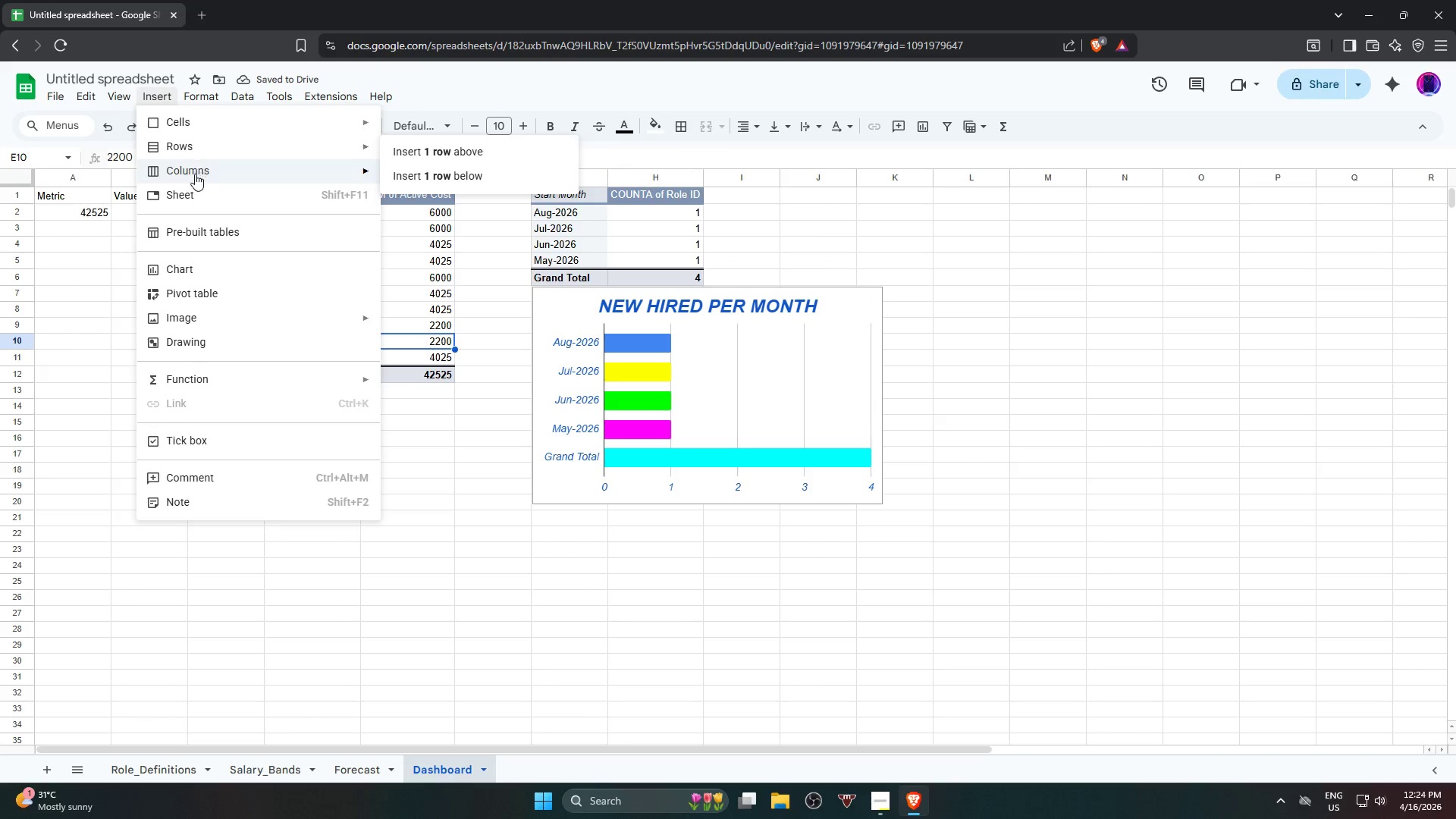 
left_click([198, 268])
 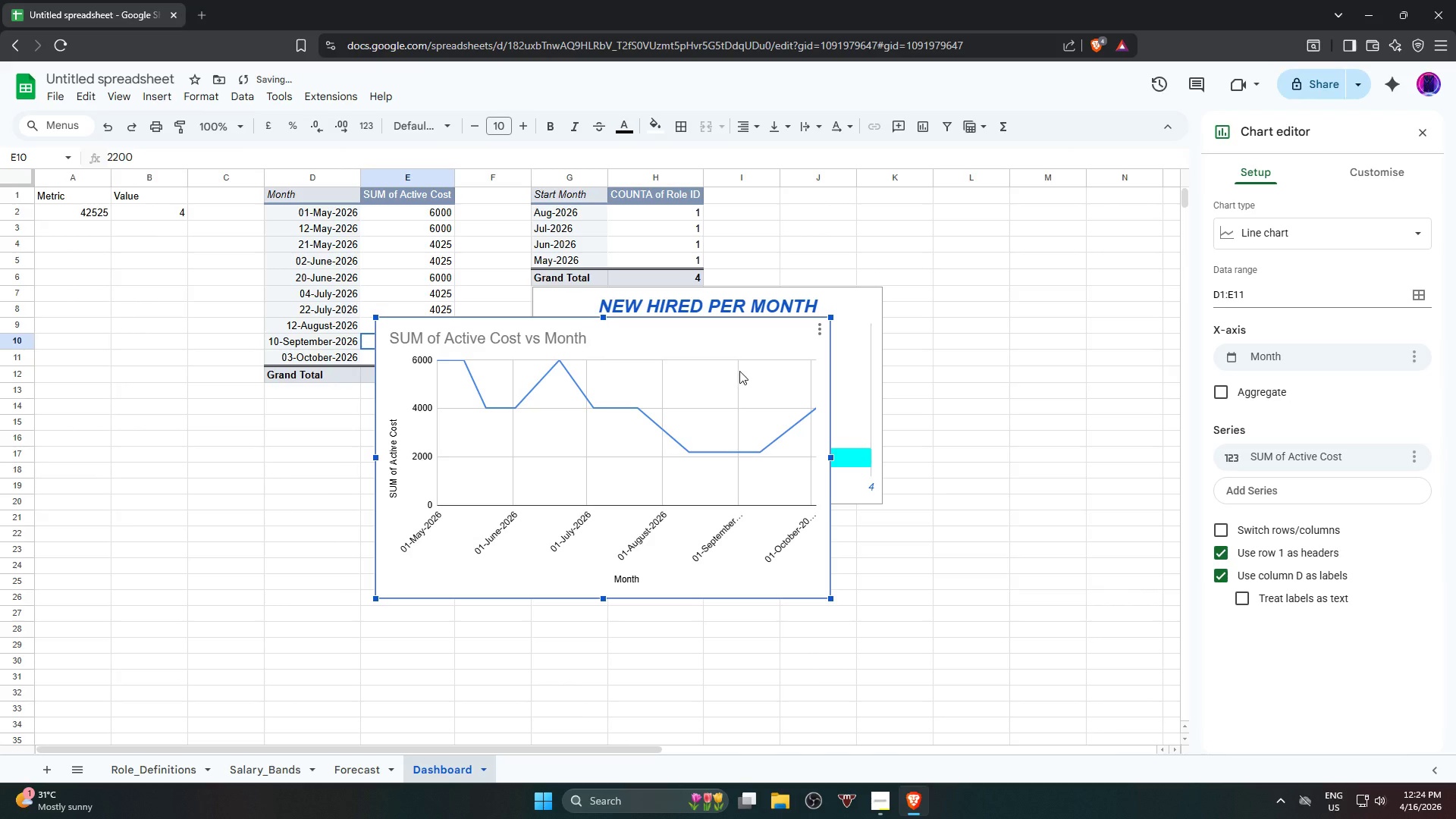 
left_click_drag(start_coordinate=[711, 341], to_coordinate=[678, 410])
 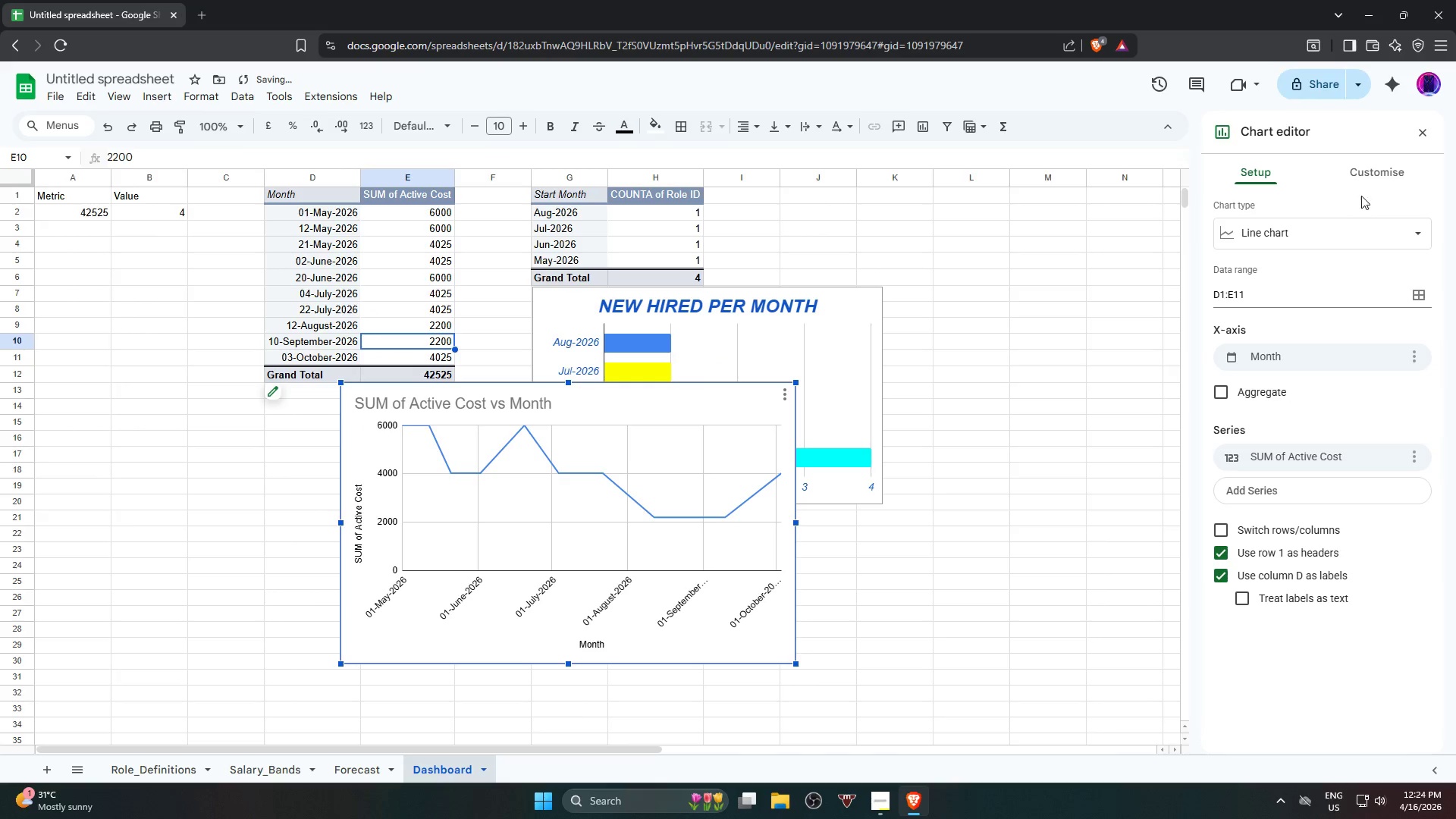 
left_click([1370, 180])
 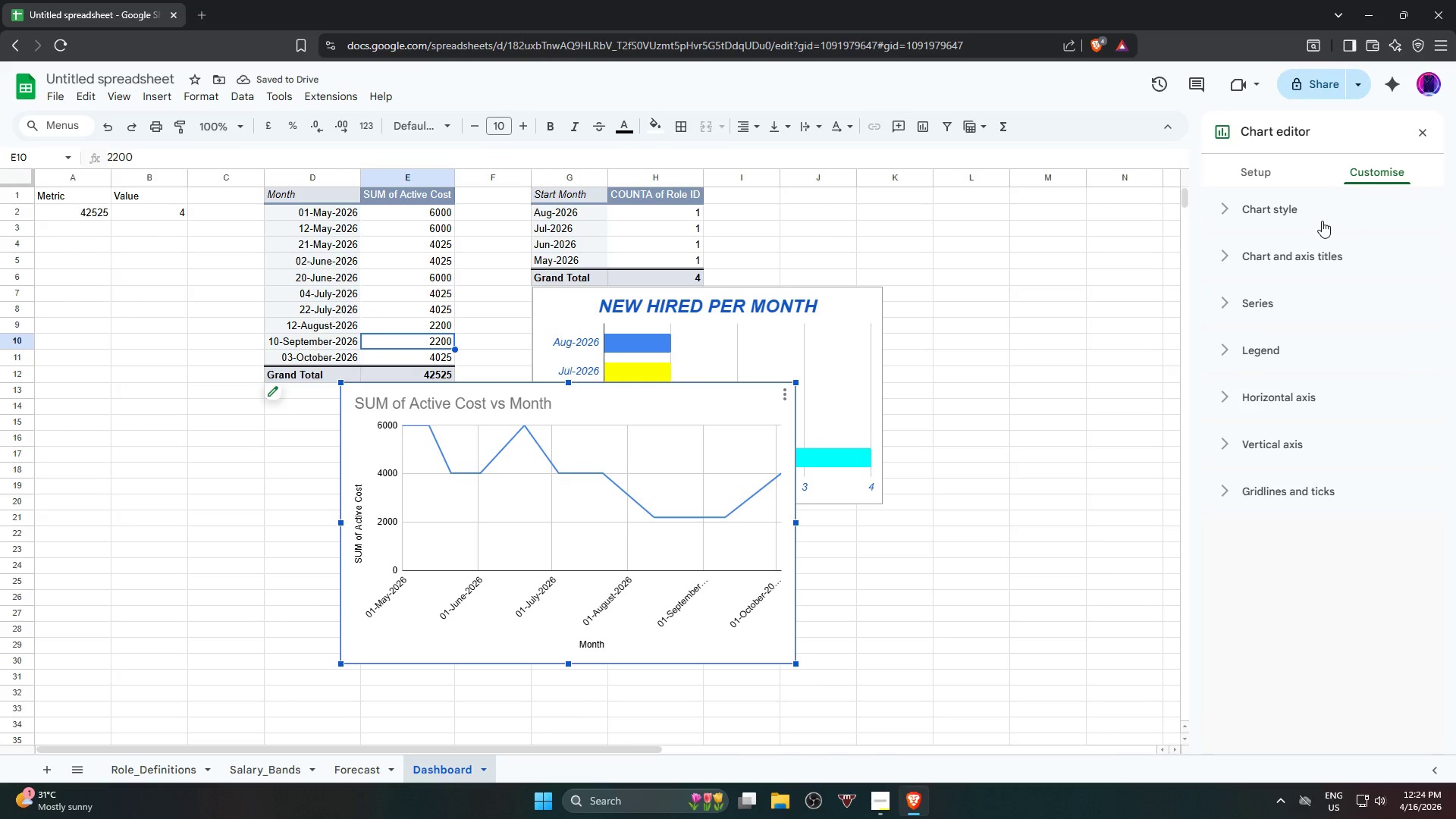 
left_click([1322, 220])
 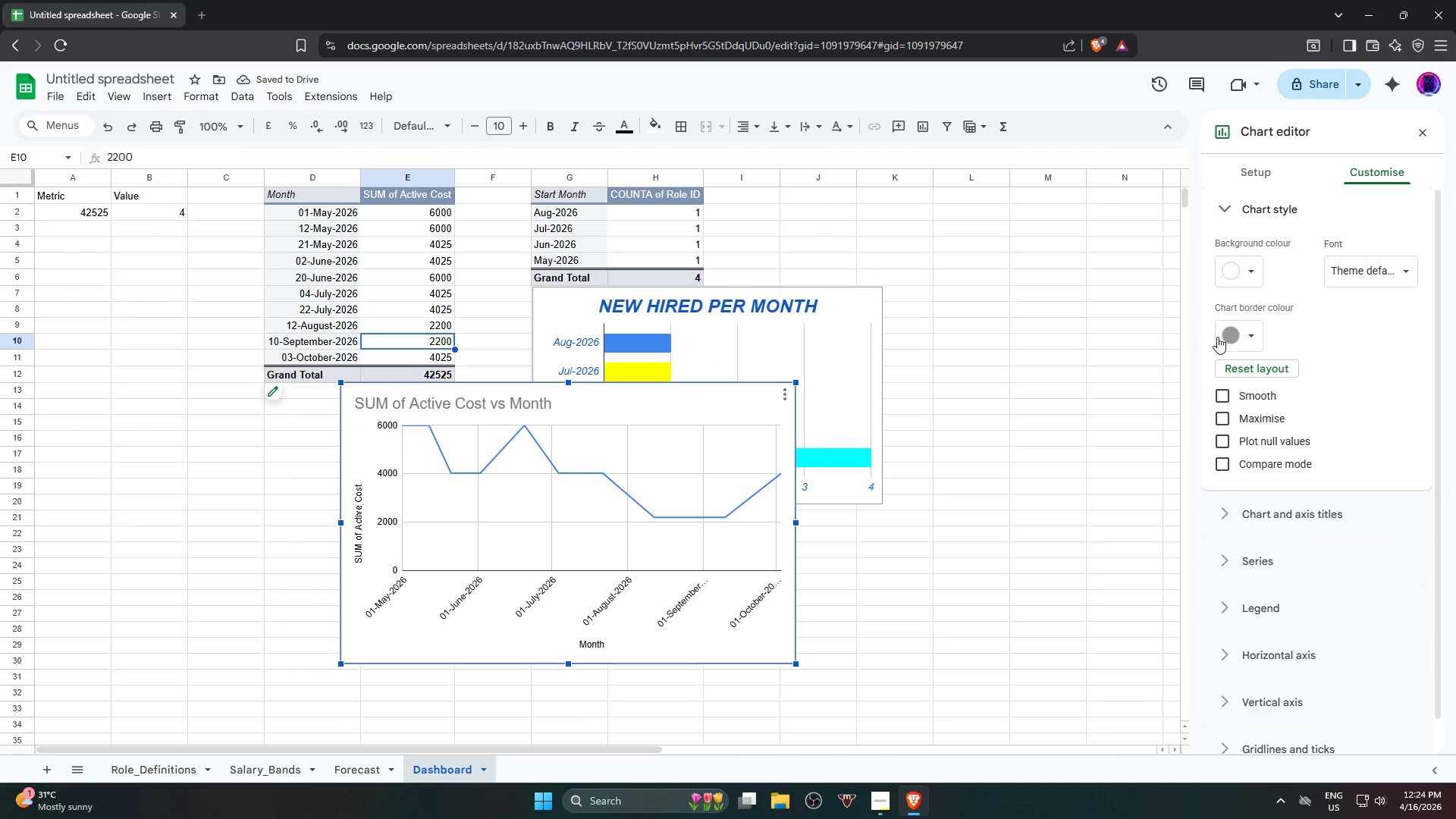 
left_click([1243, 282])
 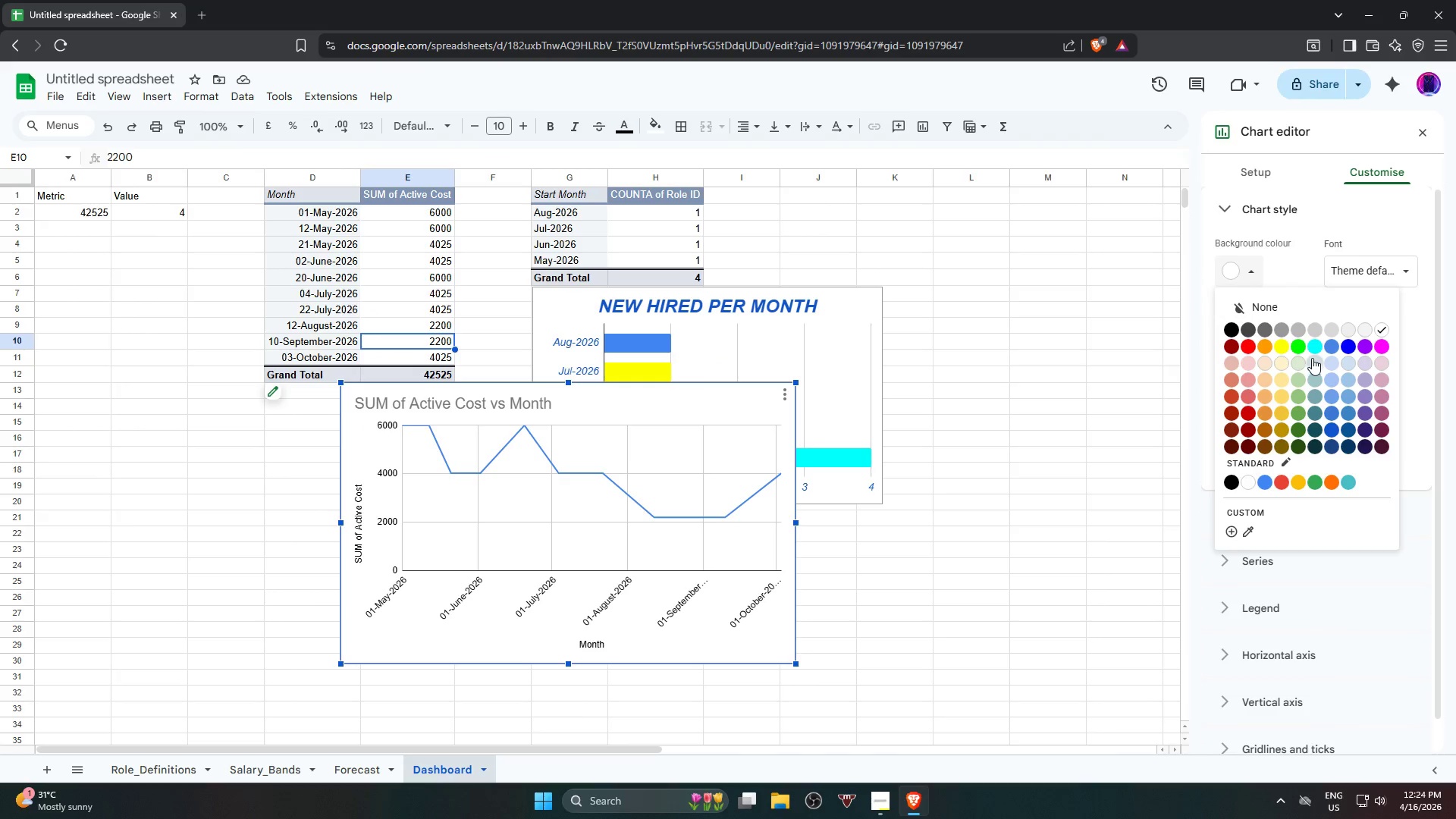 
left_click([1312, 328])
 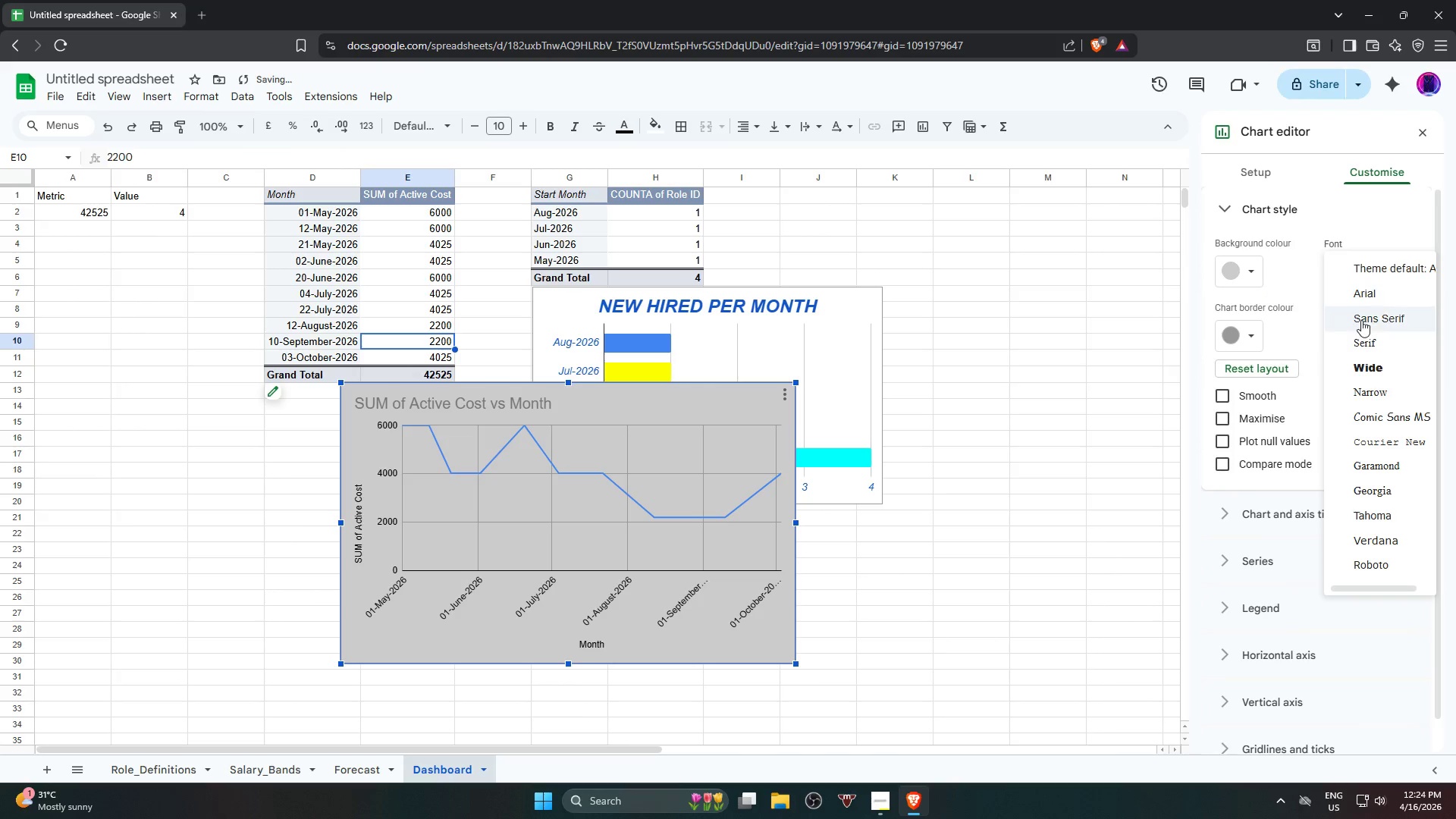 
left_click([1362, 293])
 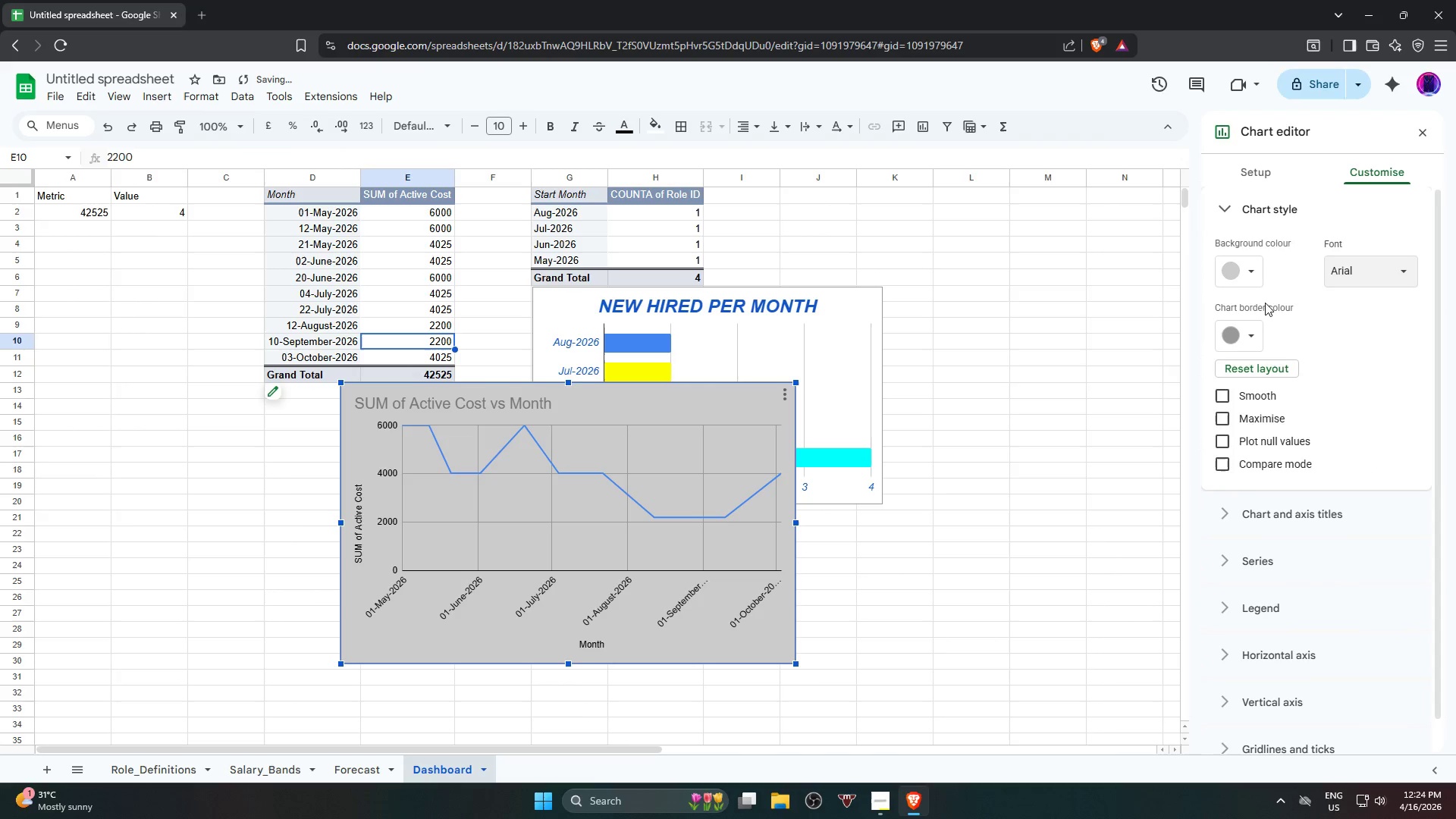 
left_click([1245, 207])
 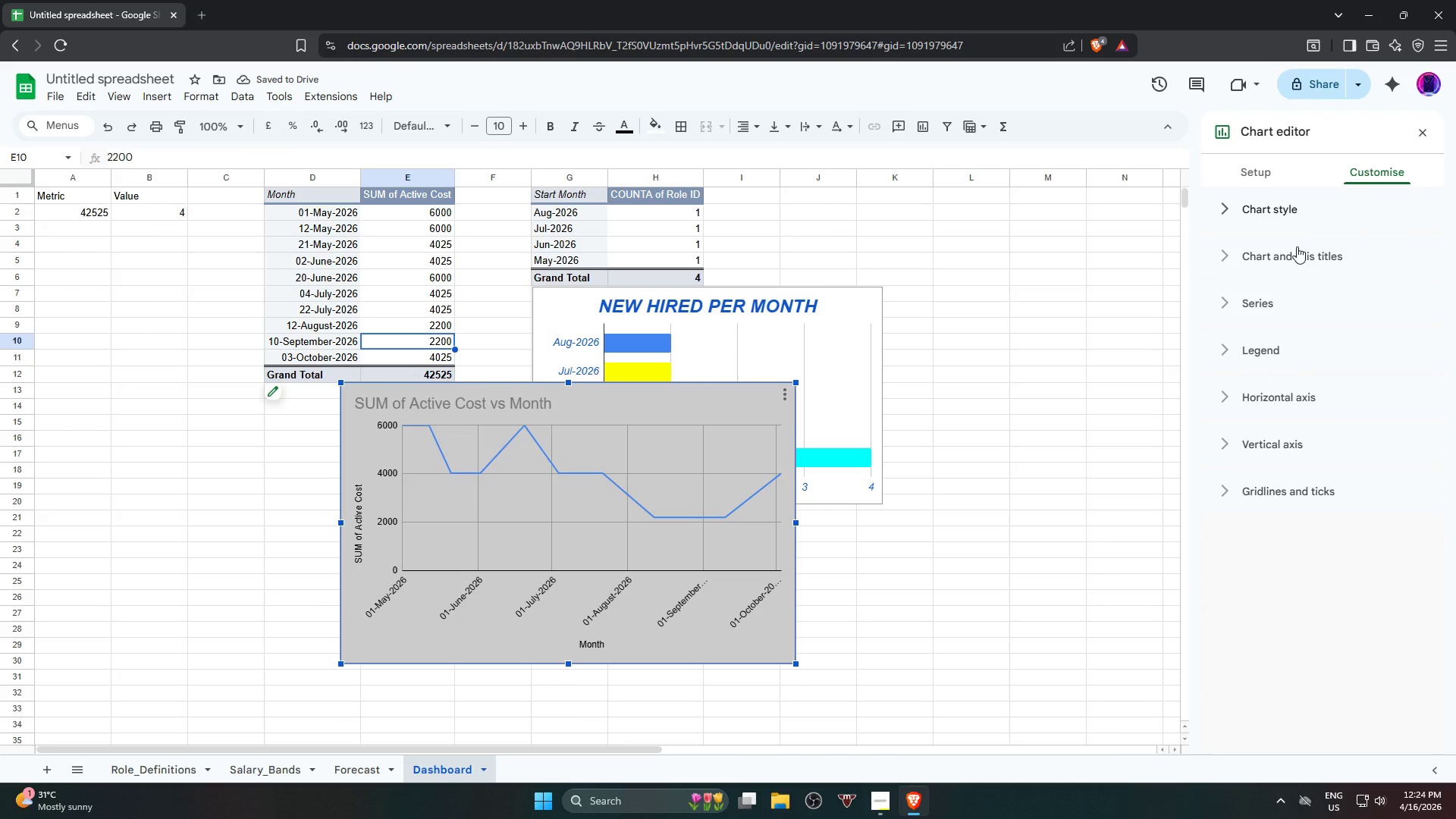 
left_click([1293, 255])
 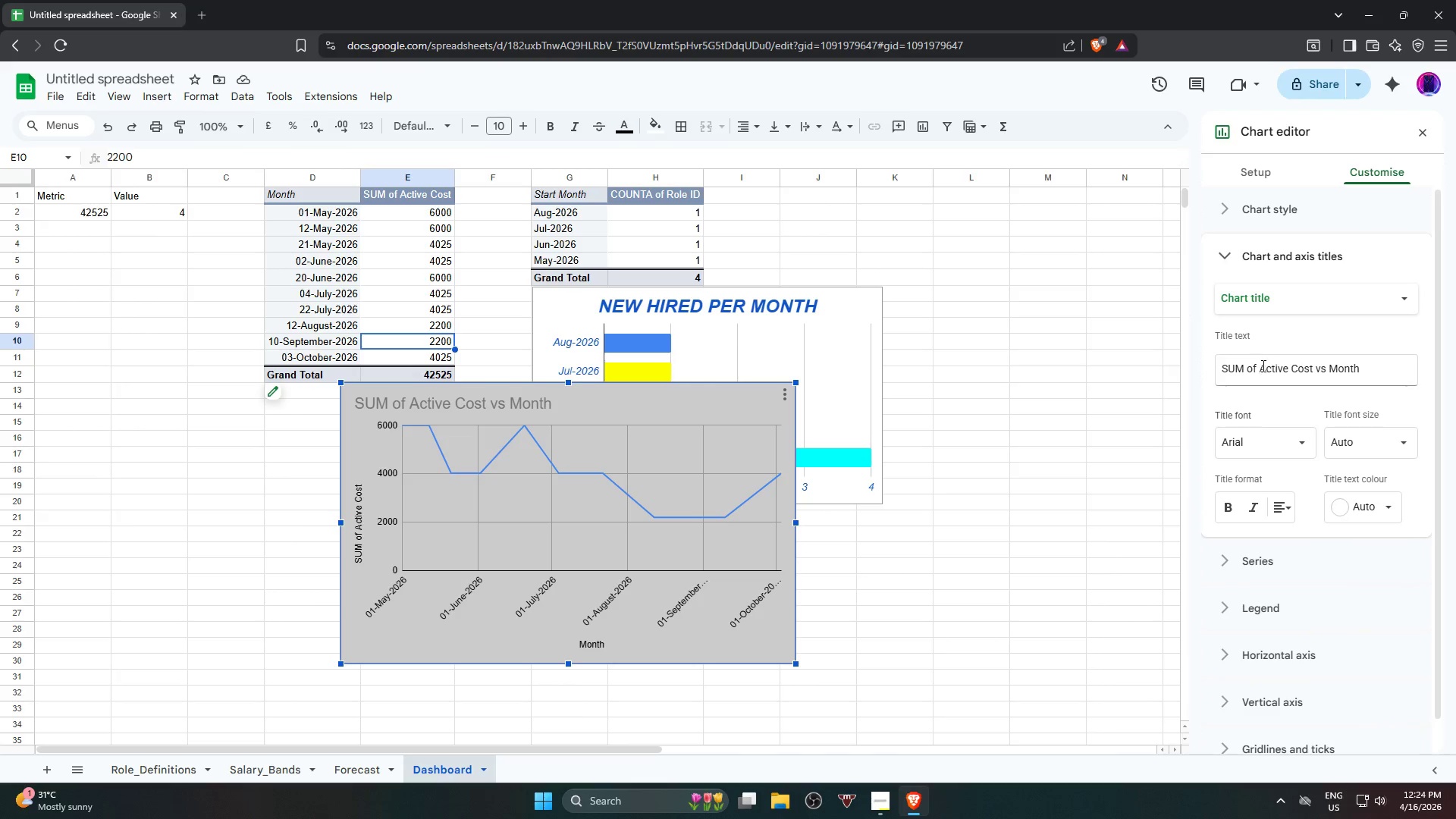 
left_click_drag(start_coordinate=[1262, 363], to_coordinate=[1223, 364])
 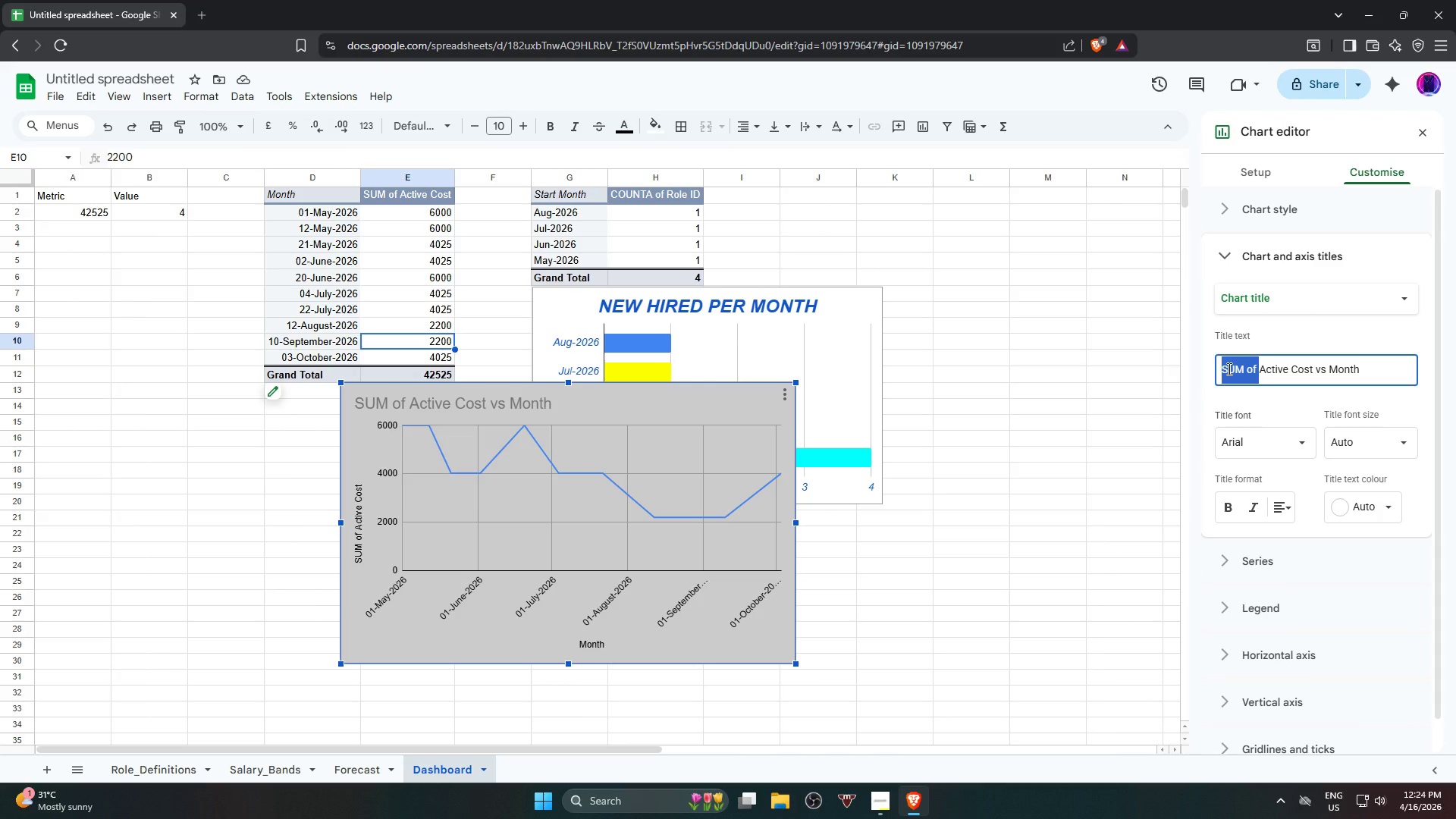 
key(Backspace)
 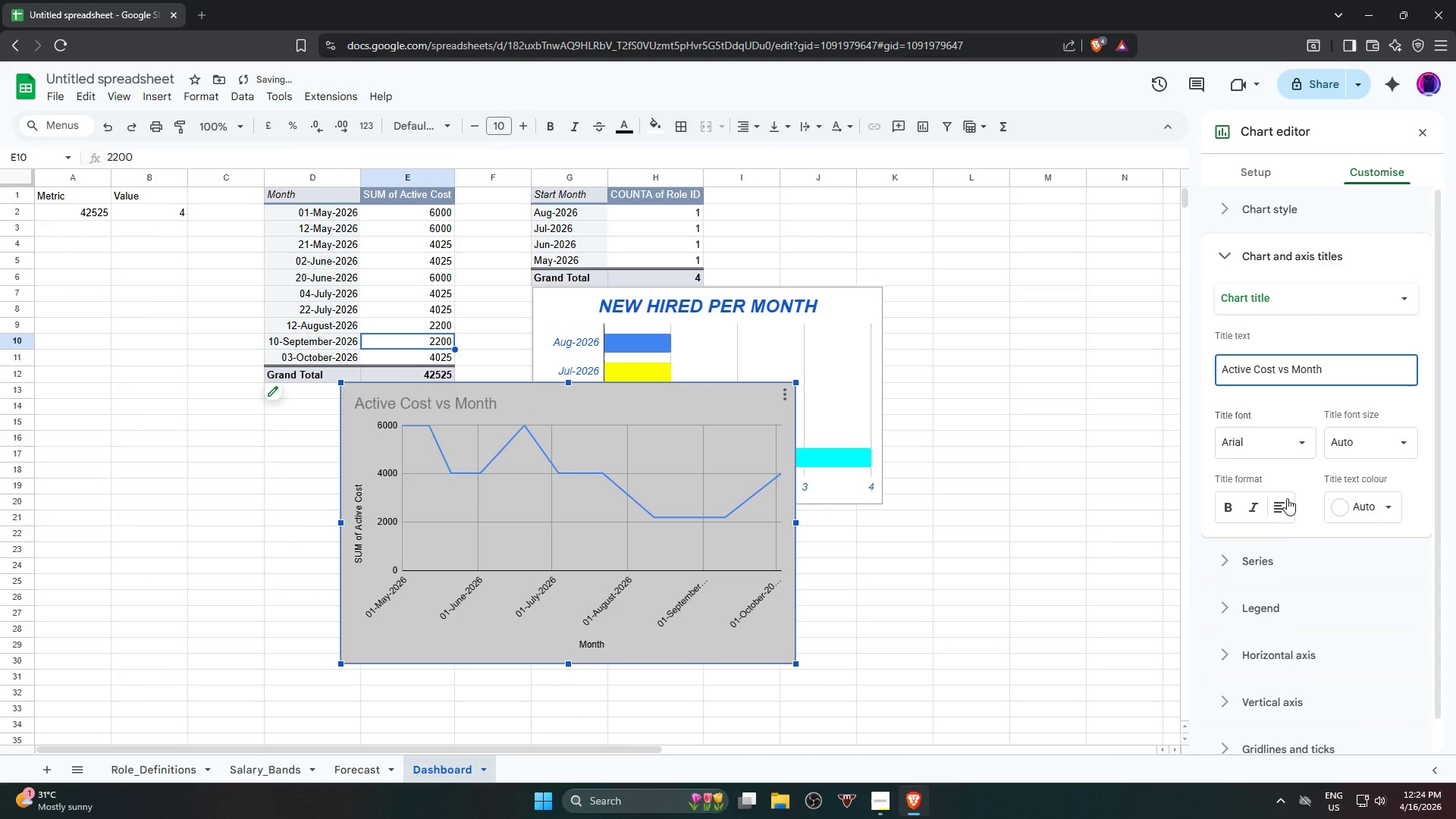 
left_click_drag(start_coordinate=[1257, 510], to_coordinate=[1254, 510])
 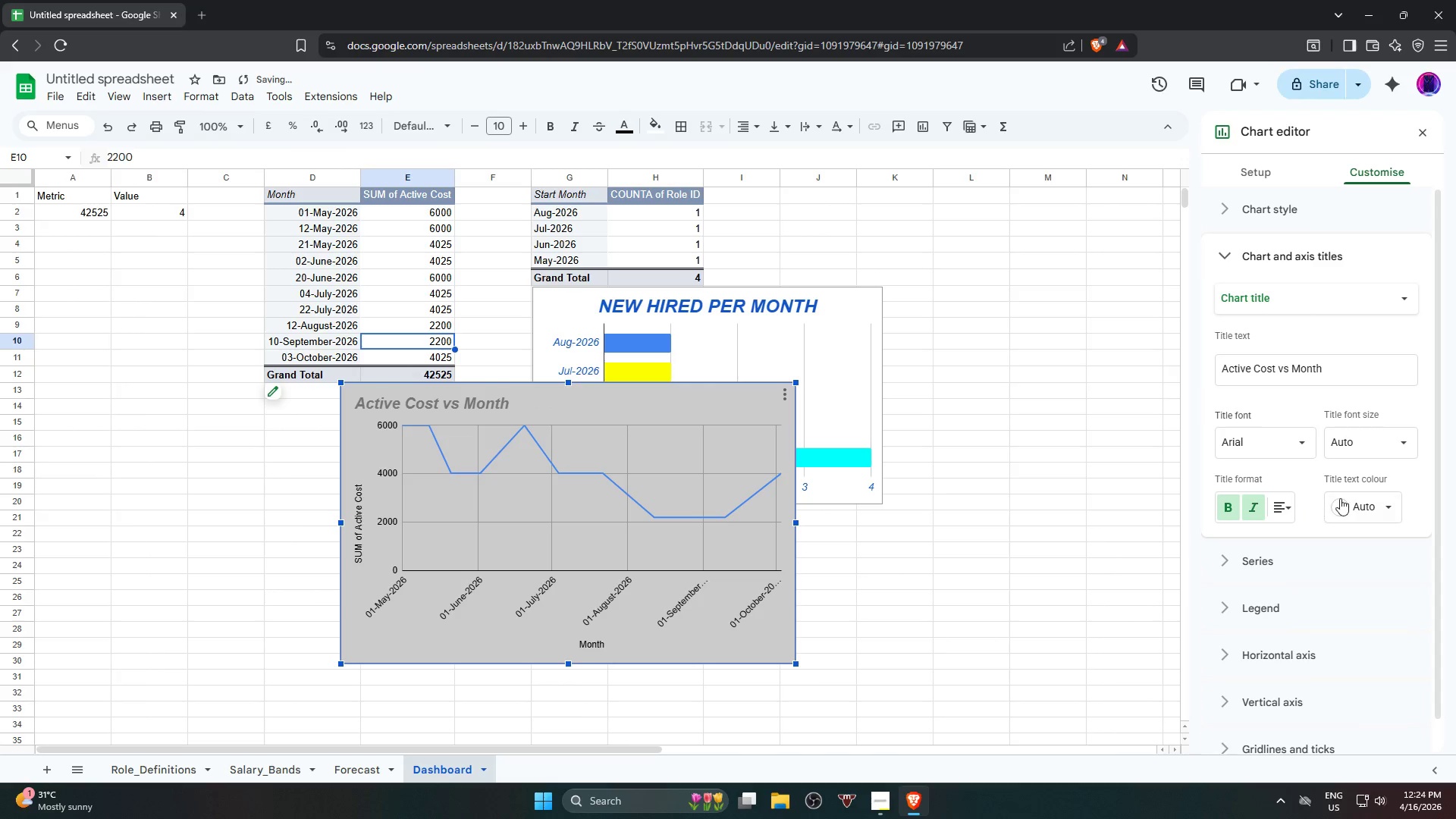 
left_click([1341, 498])
 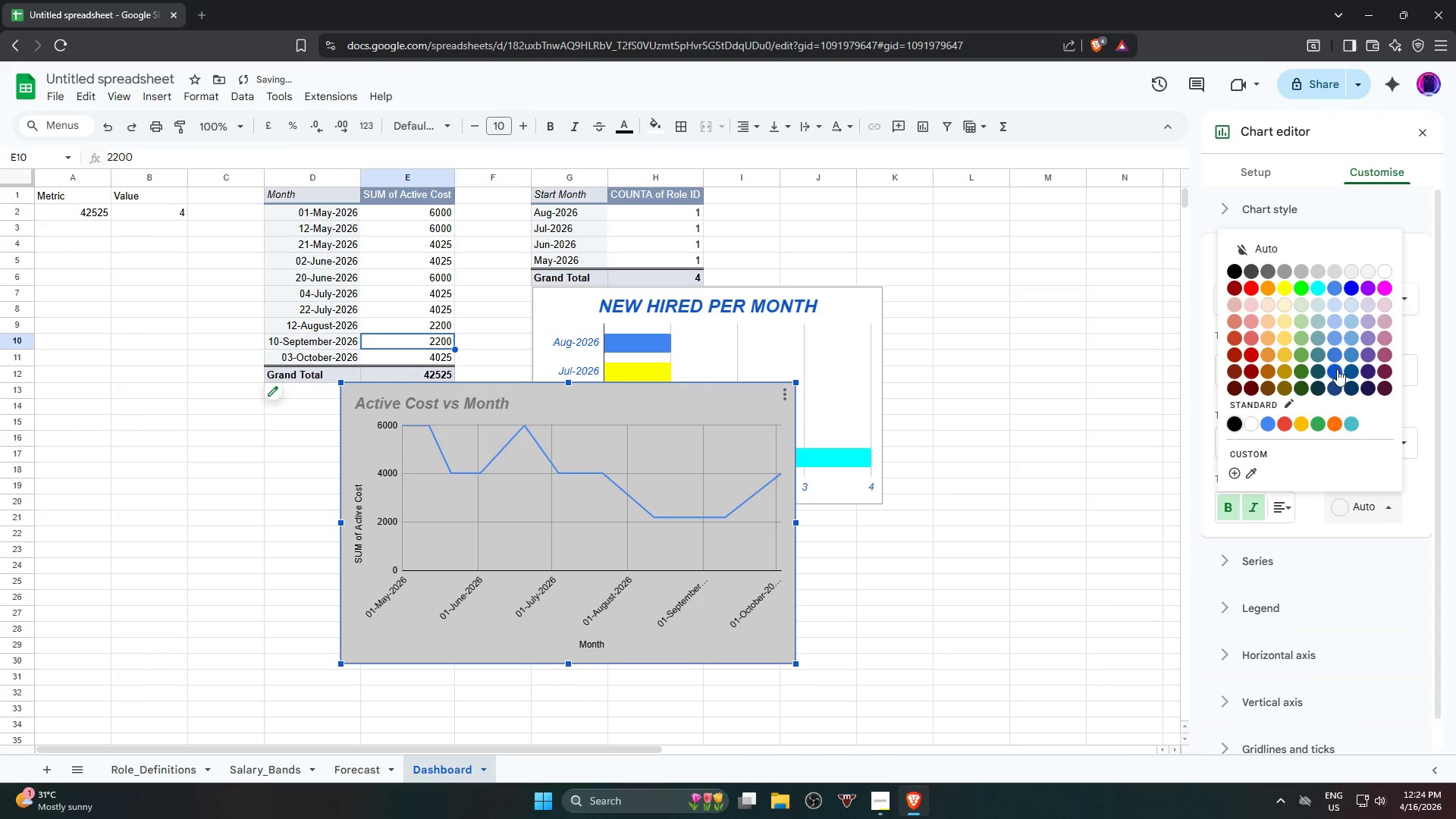 
left_click([1379, 444])
 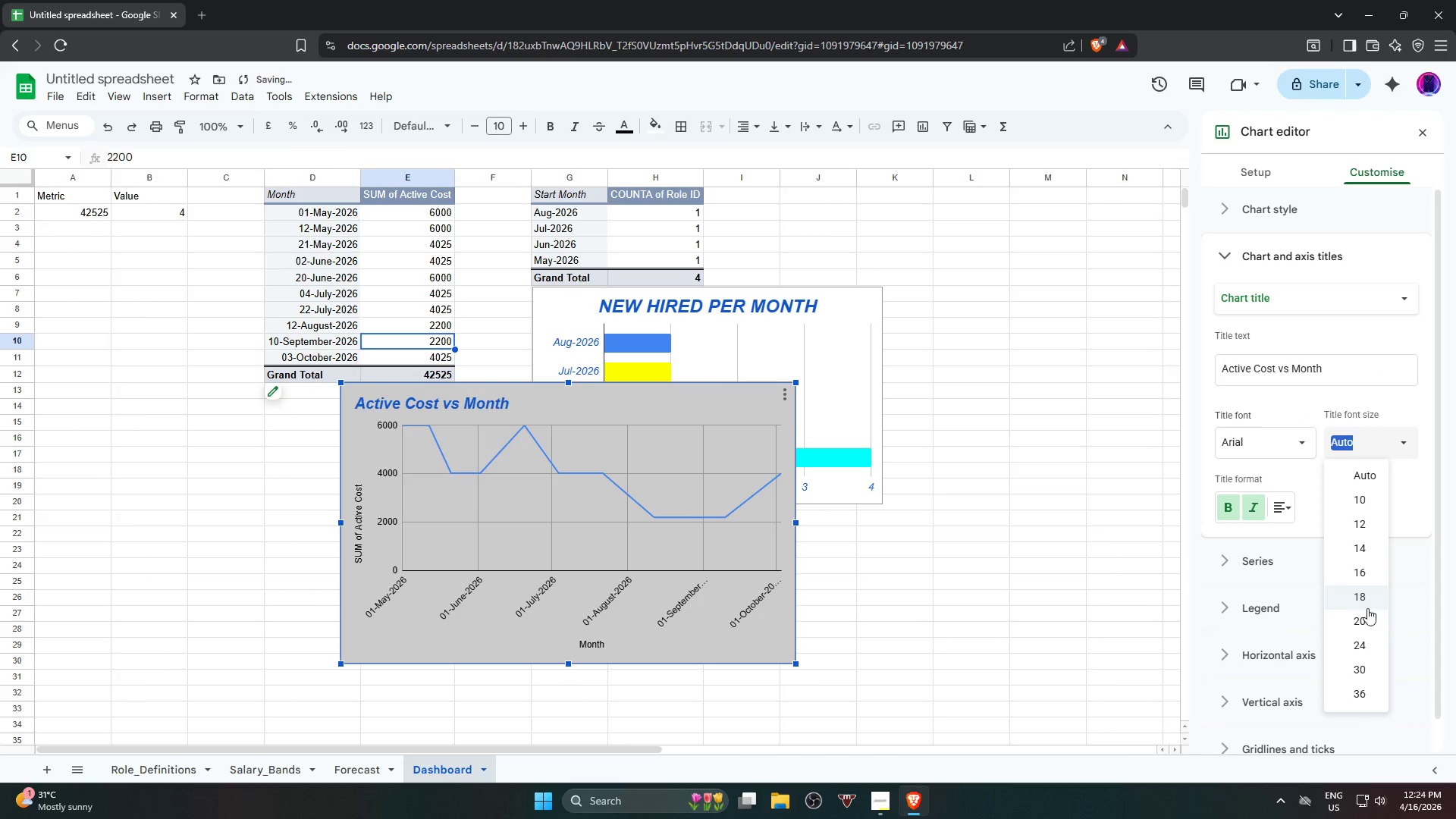 
left_click([1367, 640])
 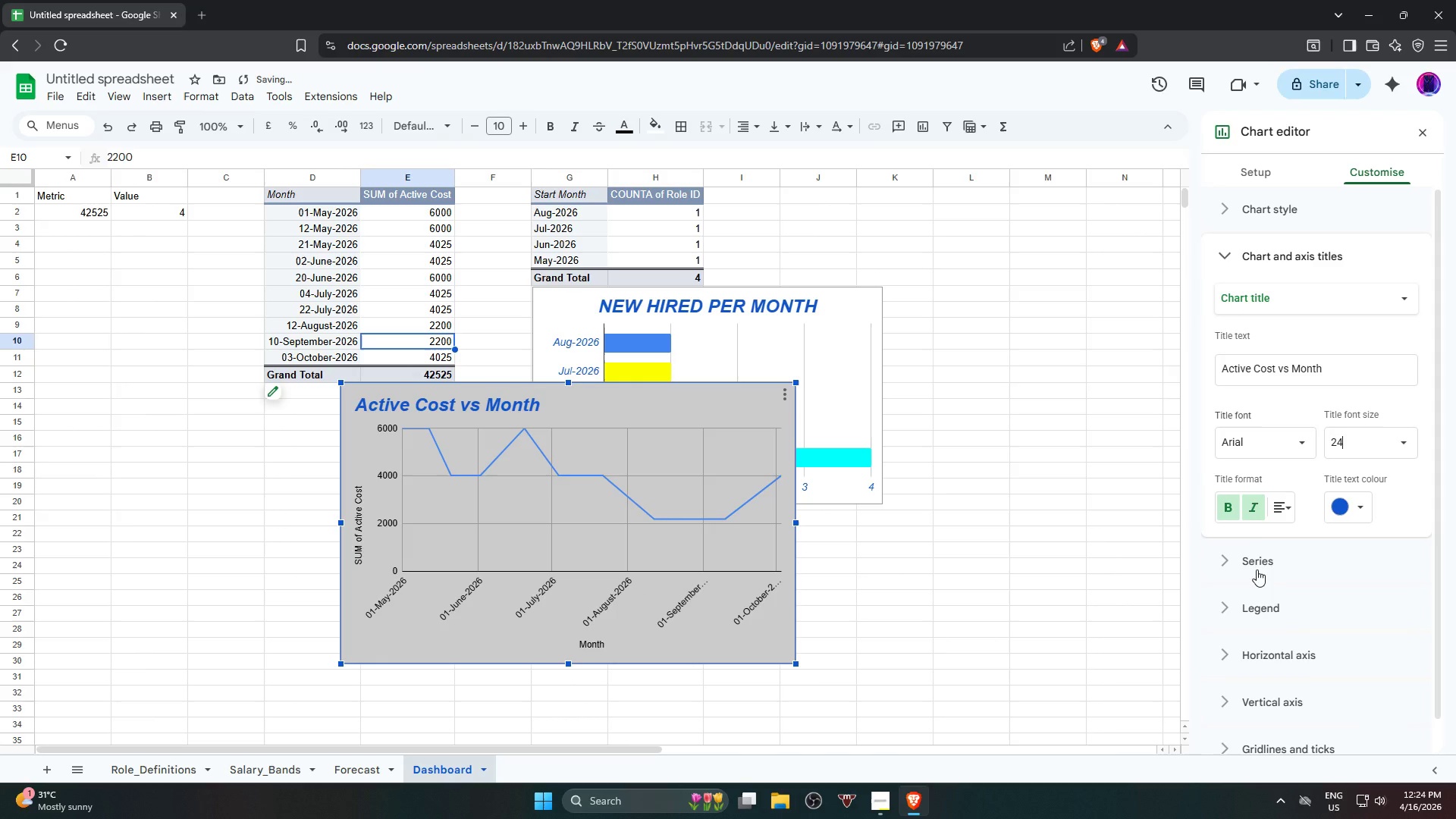 
left_click([1279, 502])
 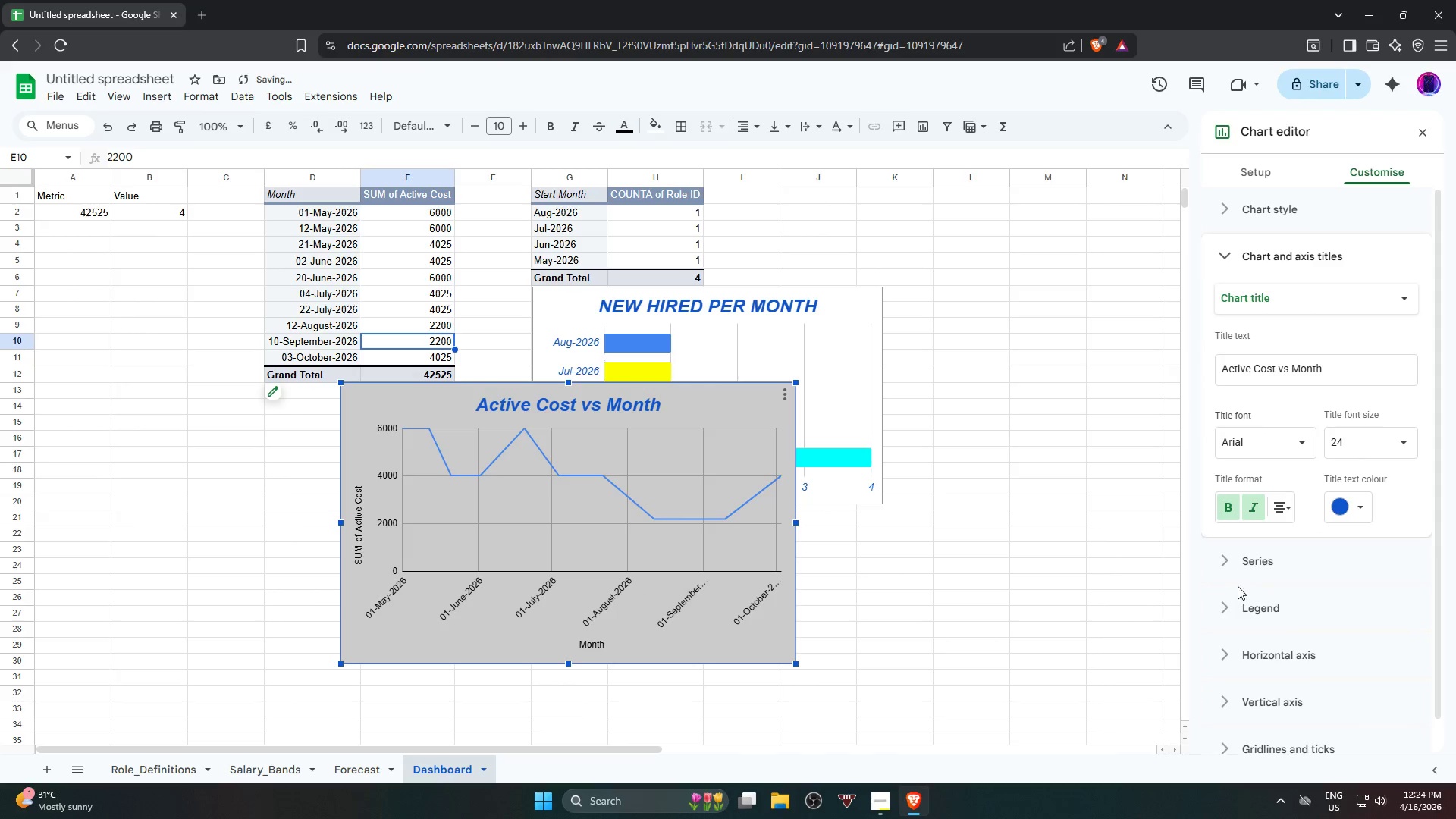 
scroll: coordinate [1235, 587], scroll_direction: down, amount: 1.0
 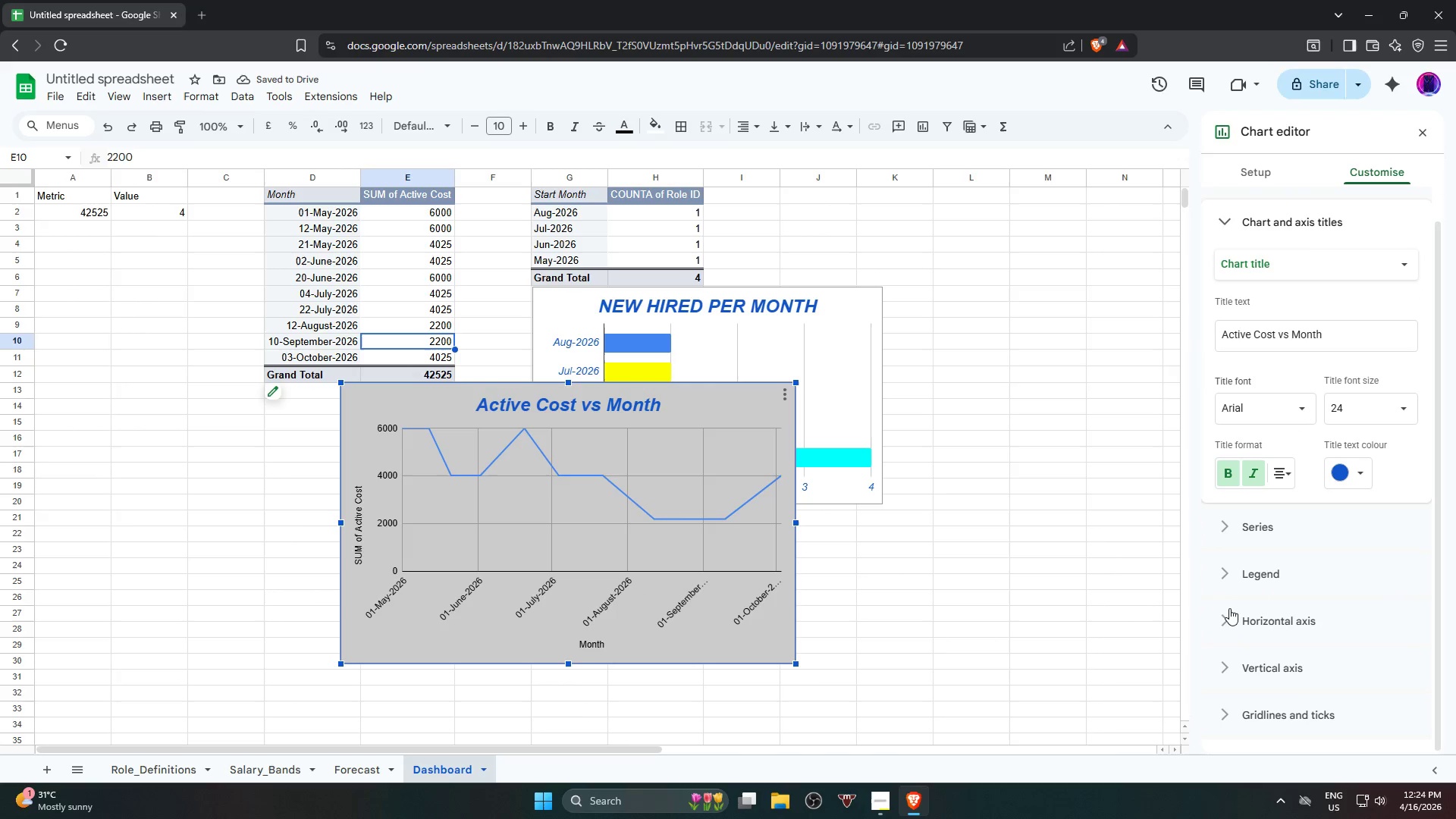 
left_click([1229, 608])